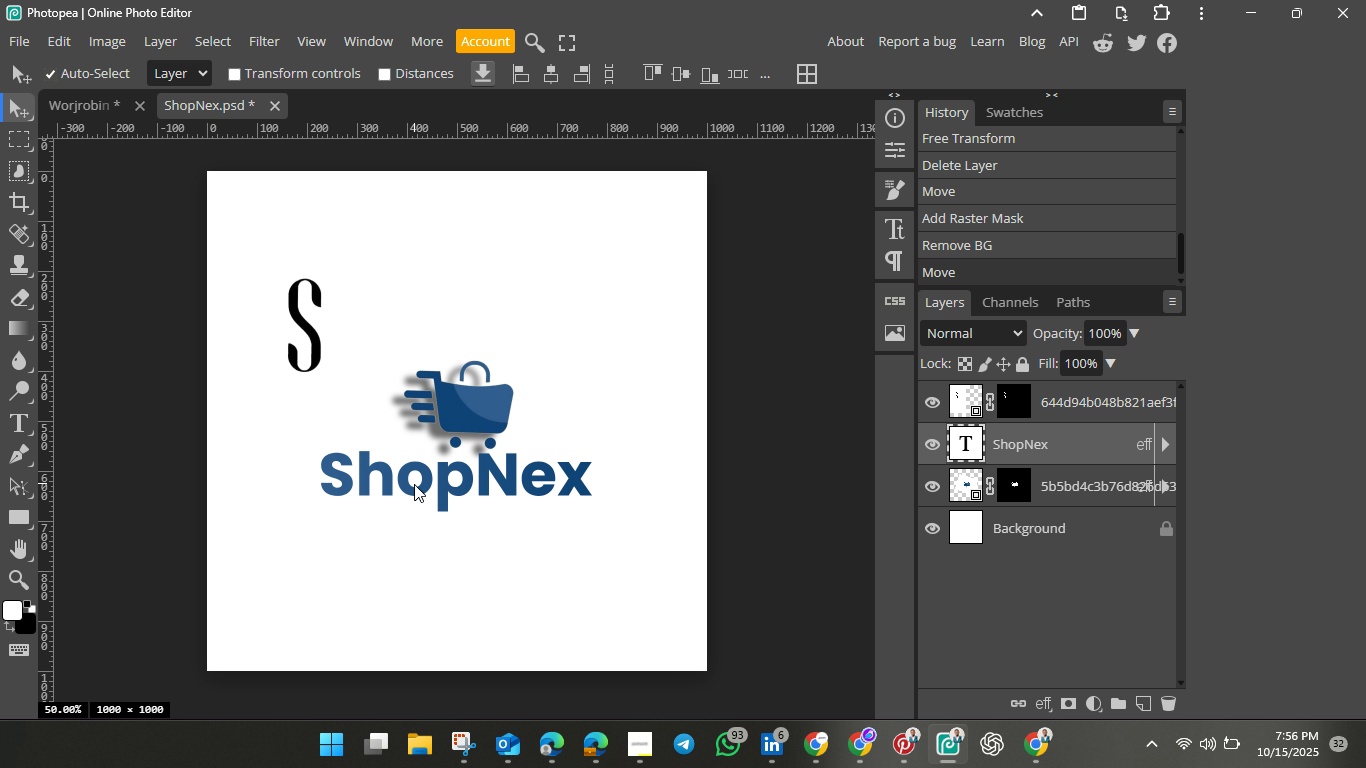 
hold_key(key=ControlLeft, duration=0.34)
 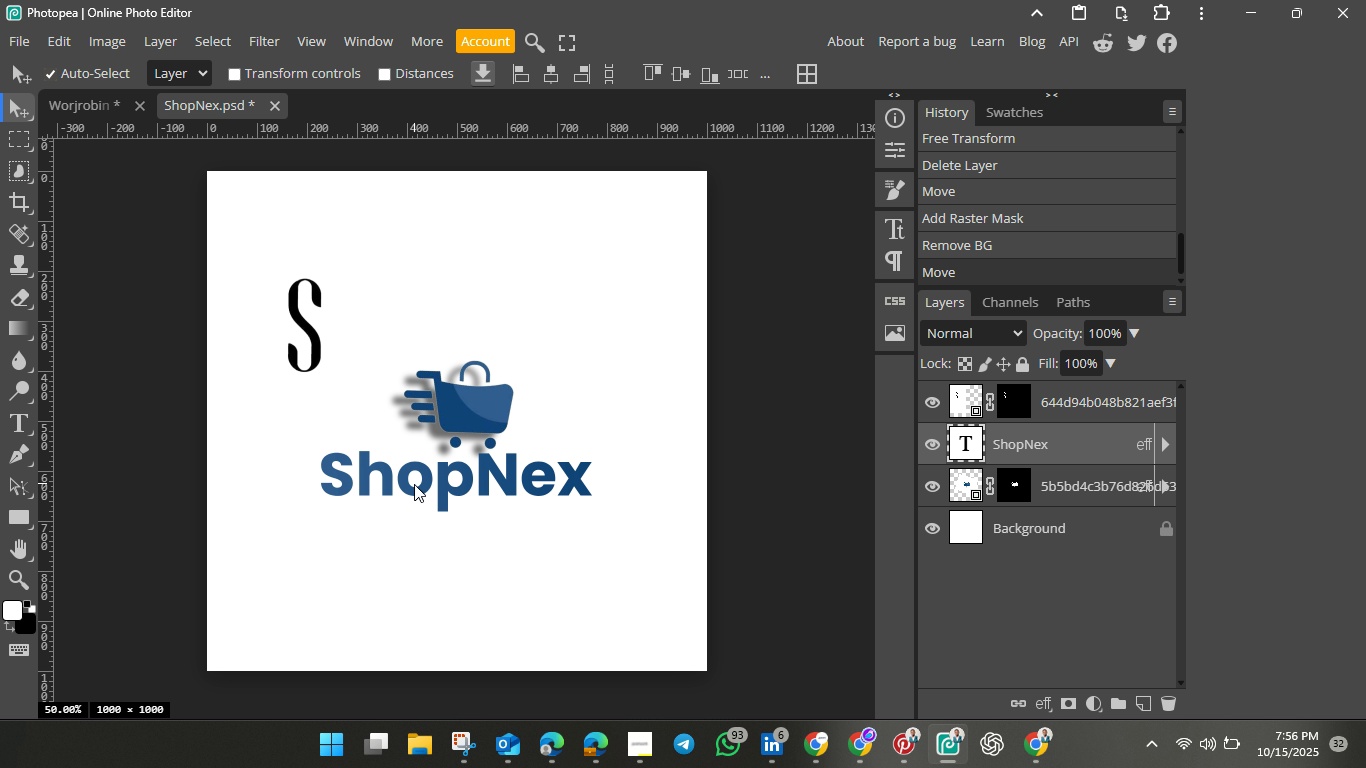 
key(Control+J)
 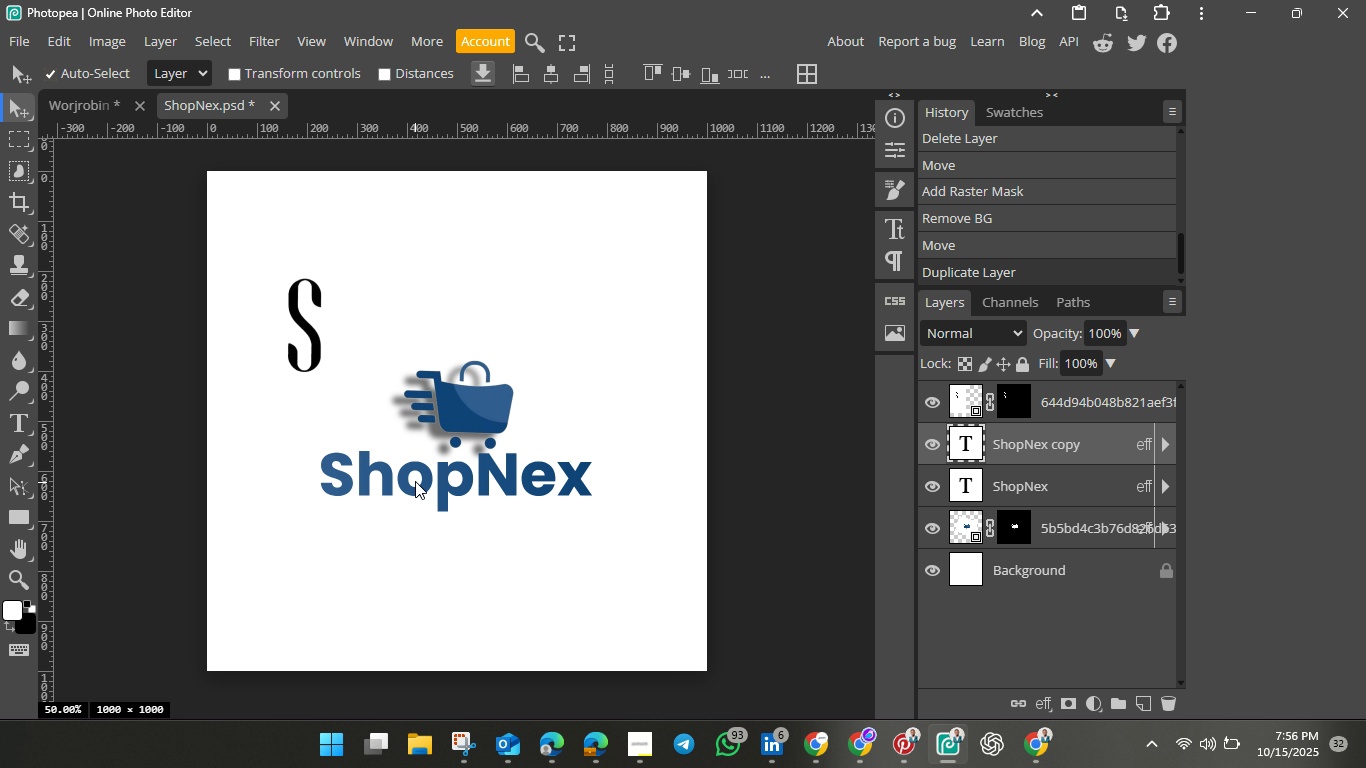 
left_click_drag(start_coordinate=[419, 477], to_coordinate=[456, 305])
 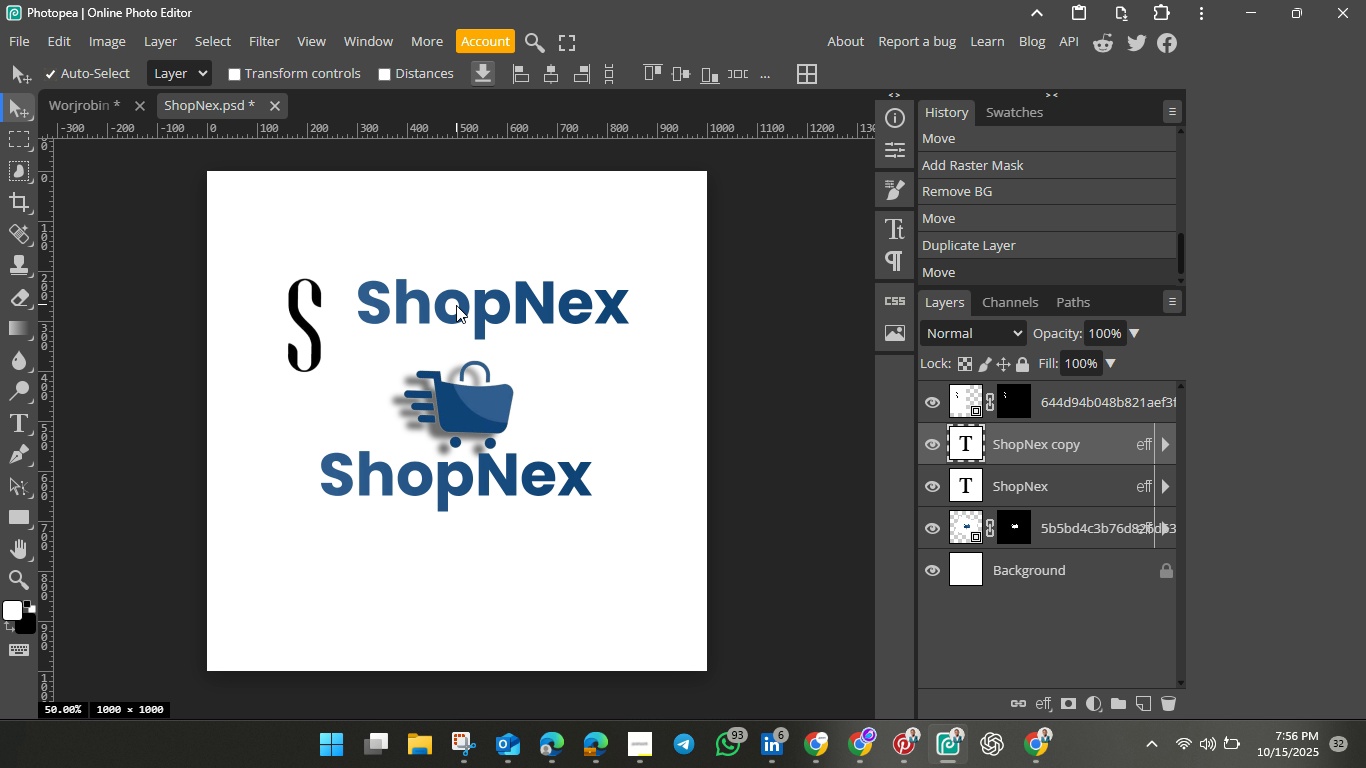 
double_click([456, 305])
 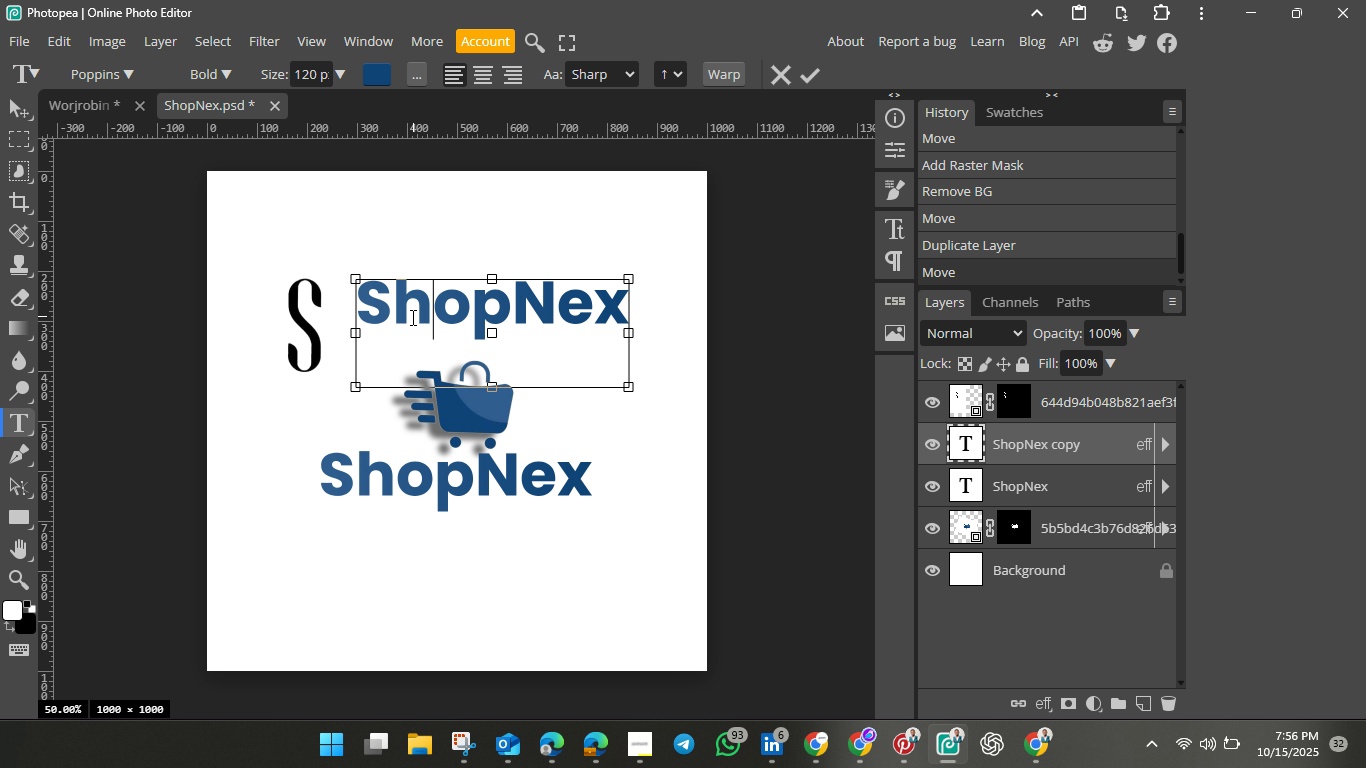 
left_click_drag(start_coordinate=[399, 309], to_coordinate=[614, 324])
 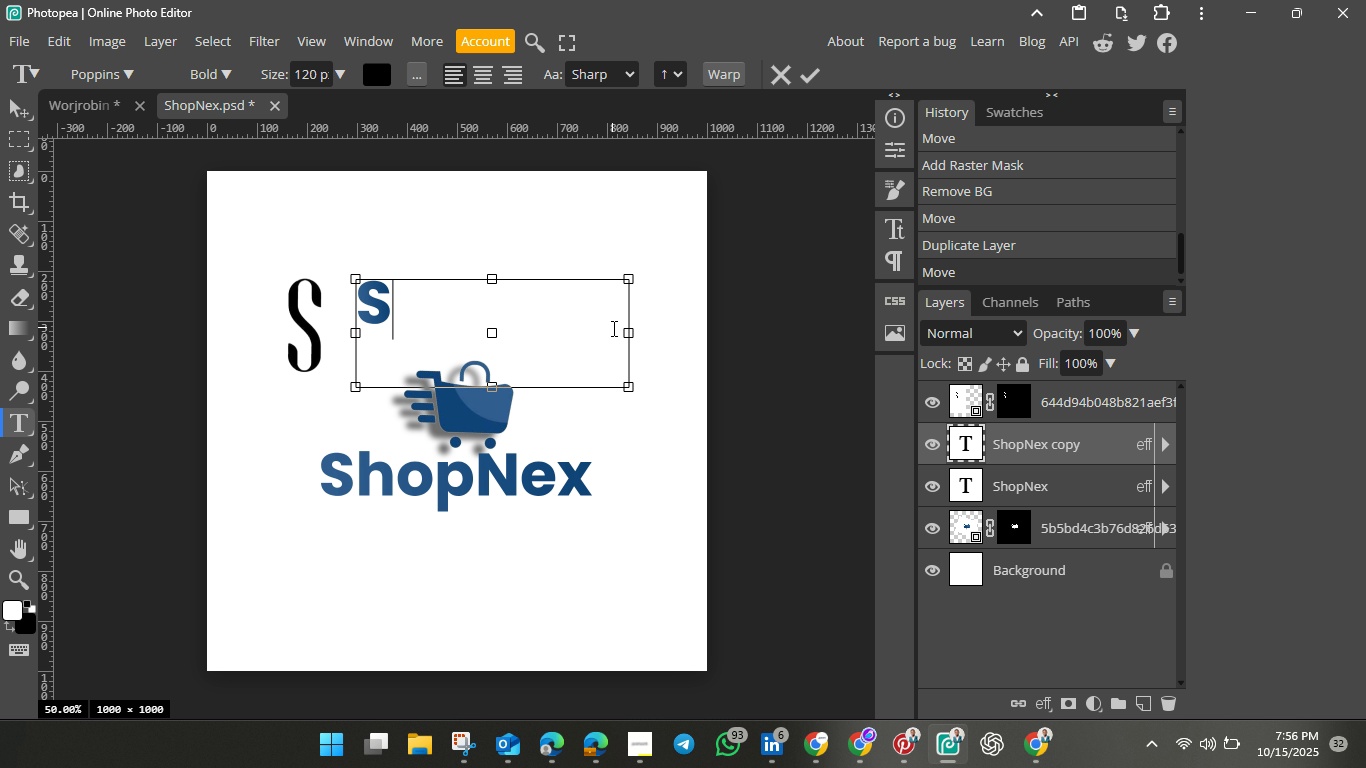 
key(Backspace)
key(Backspace)
type(hopNex)
 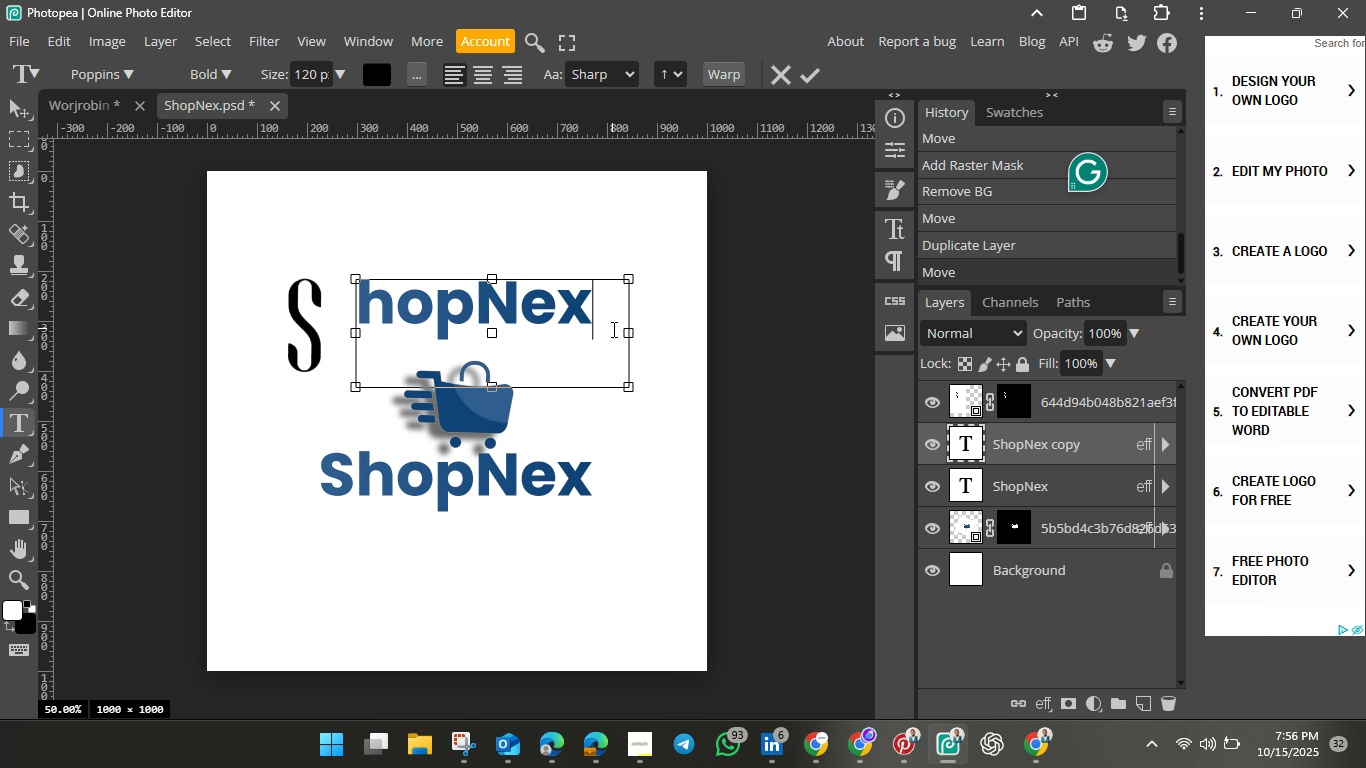 
key(Control+A)
 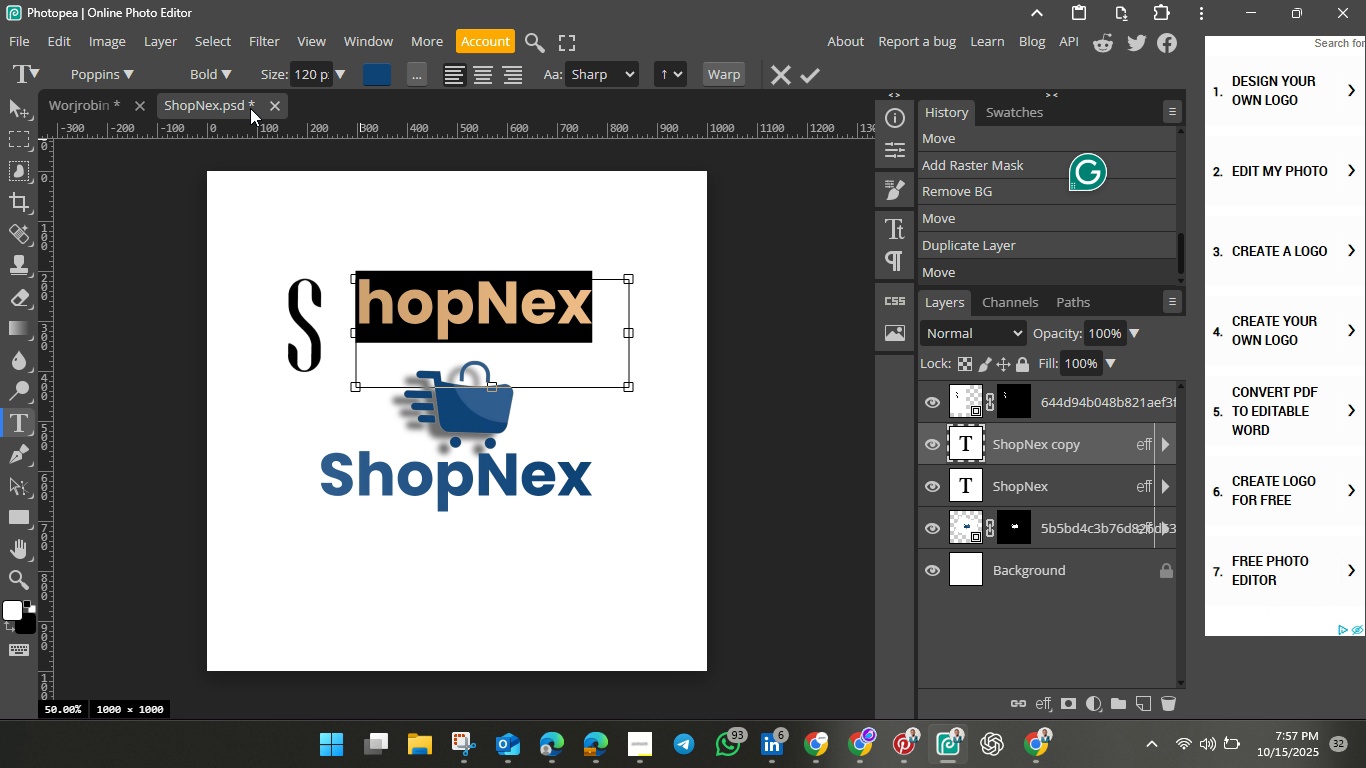 
wait(10.47)
 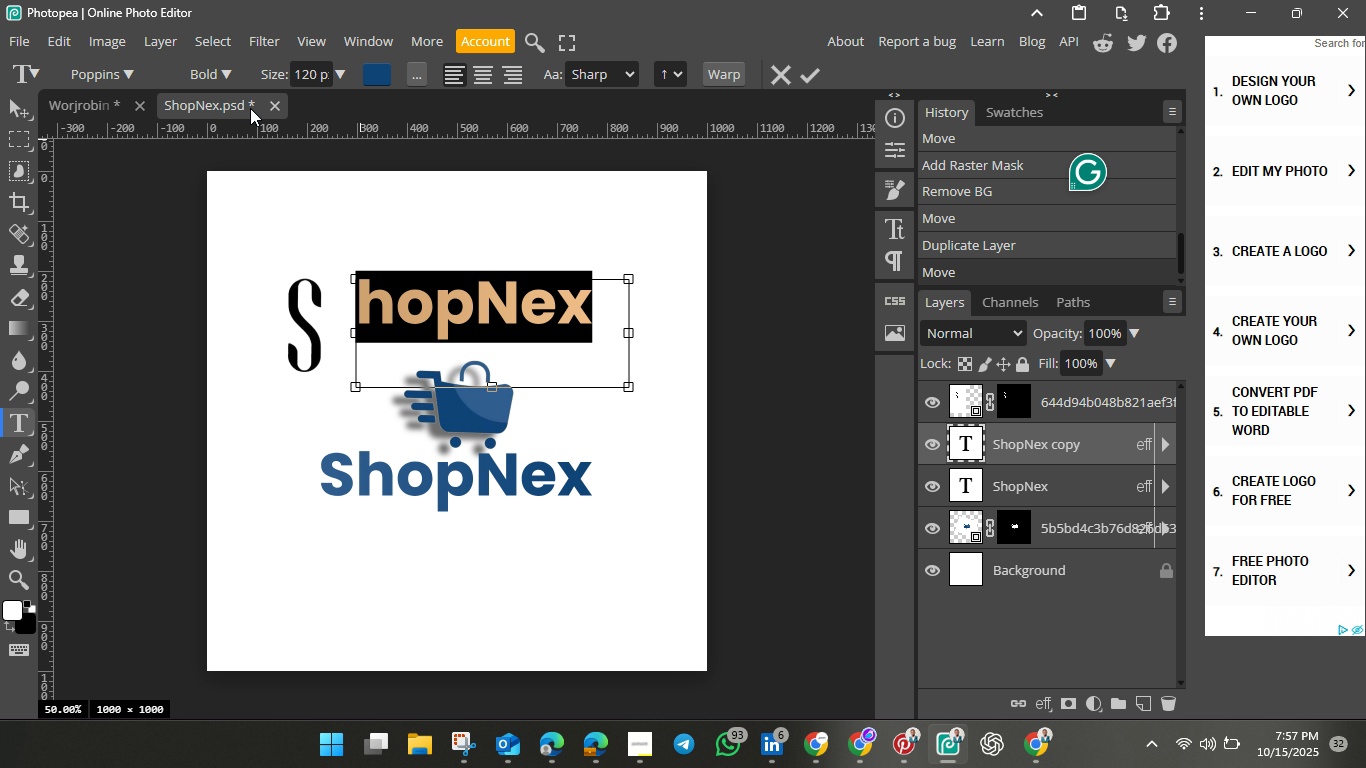 
mouse_move([291, 103])
 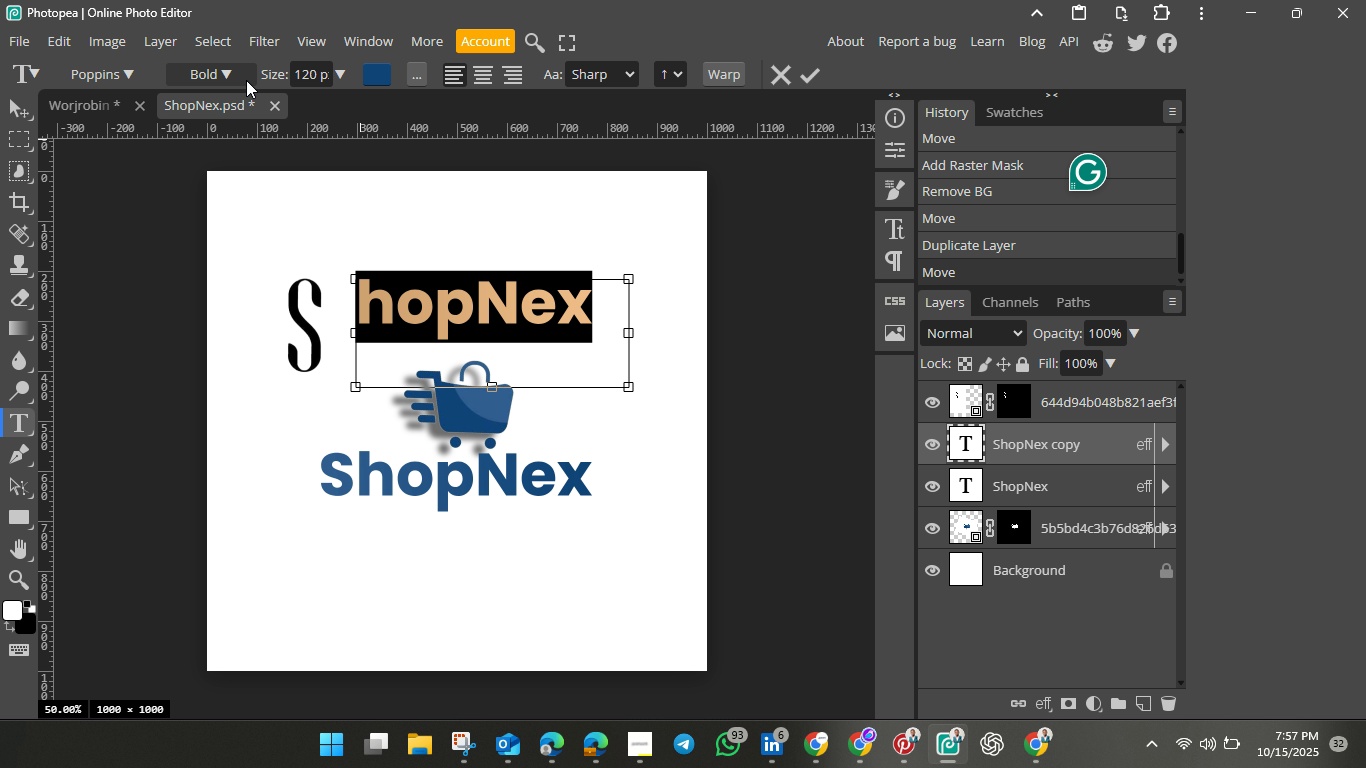 
mouse_move([227, 103])
 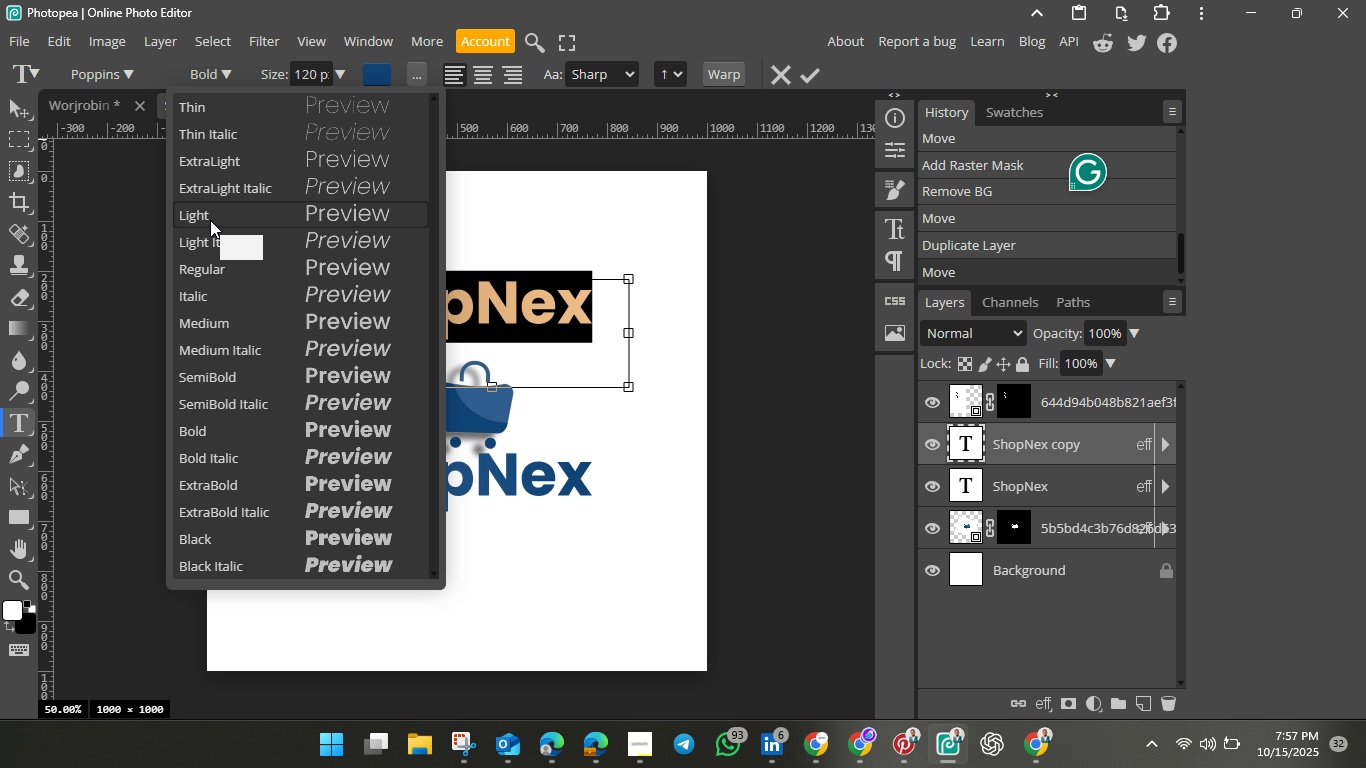 
left_click([210, 220])
 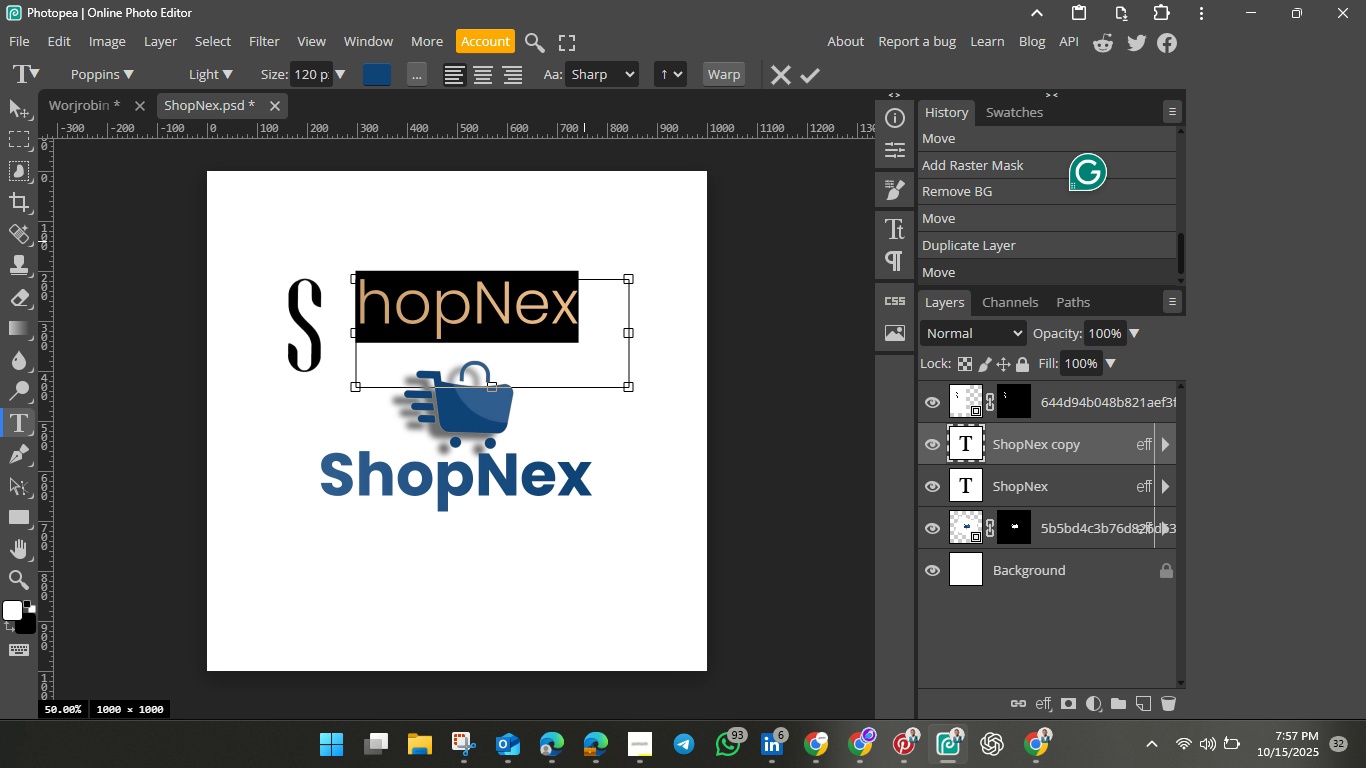 
wait(5.1)
 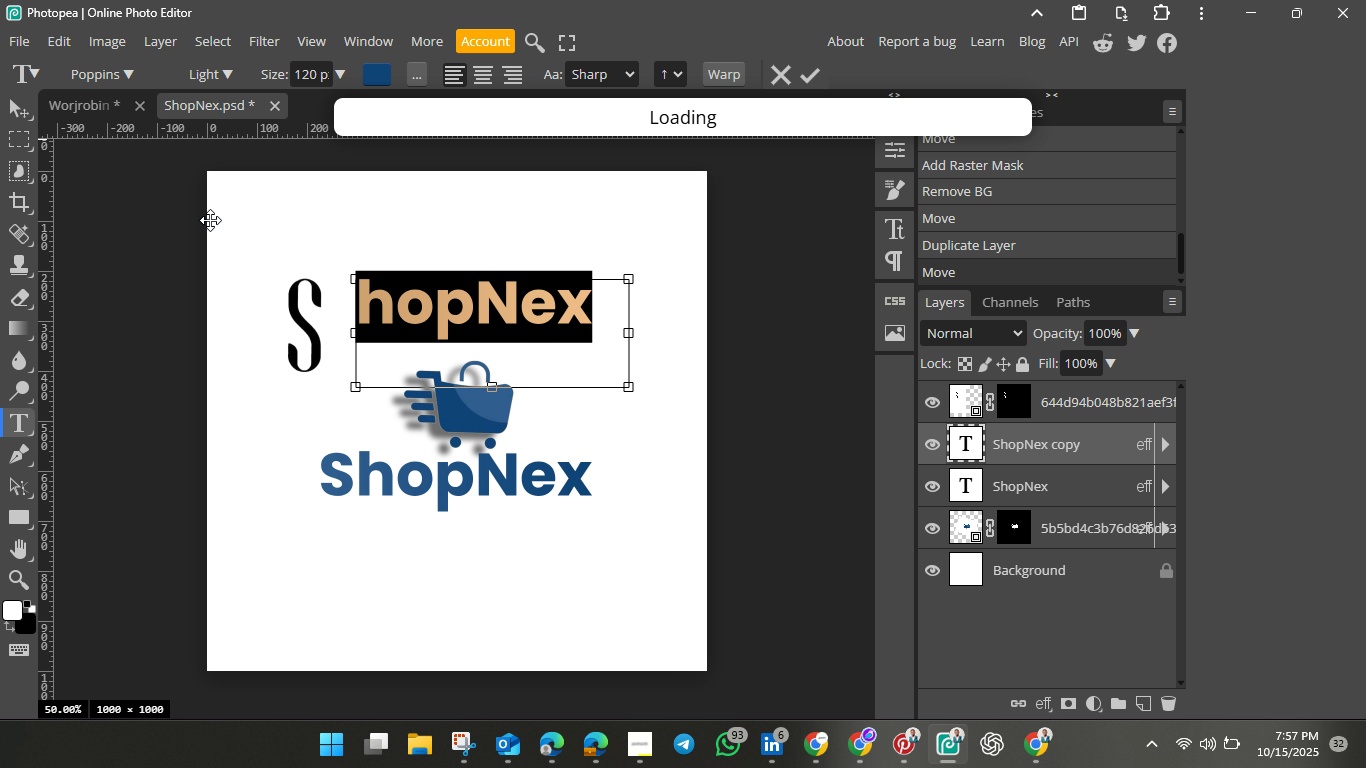 
left_click([515, 305])
 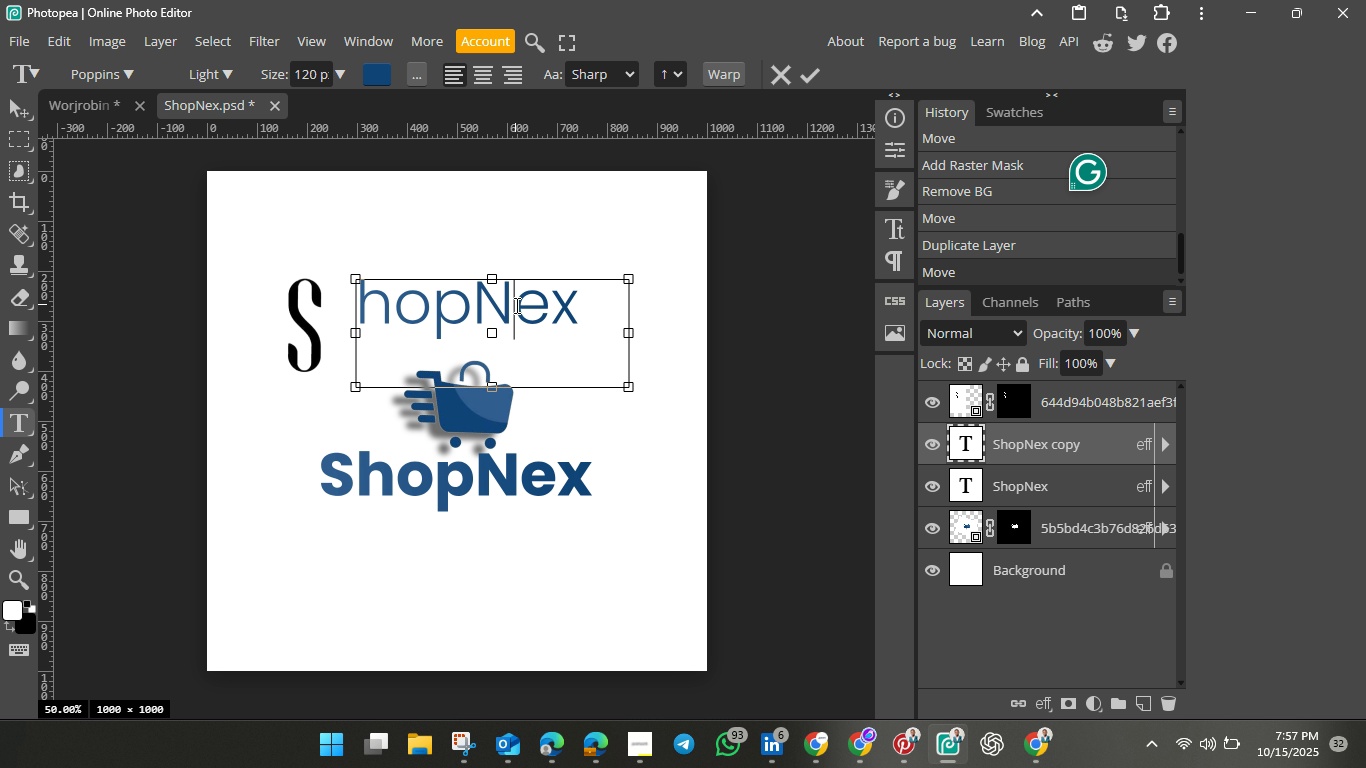 
left_click_drag(start_coordinate=[515, 305], to_coordinate=[479, 297])
 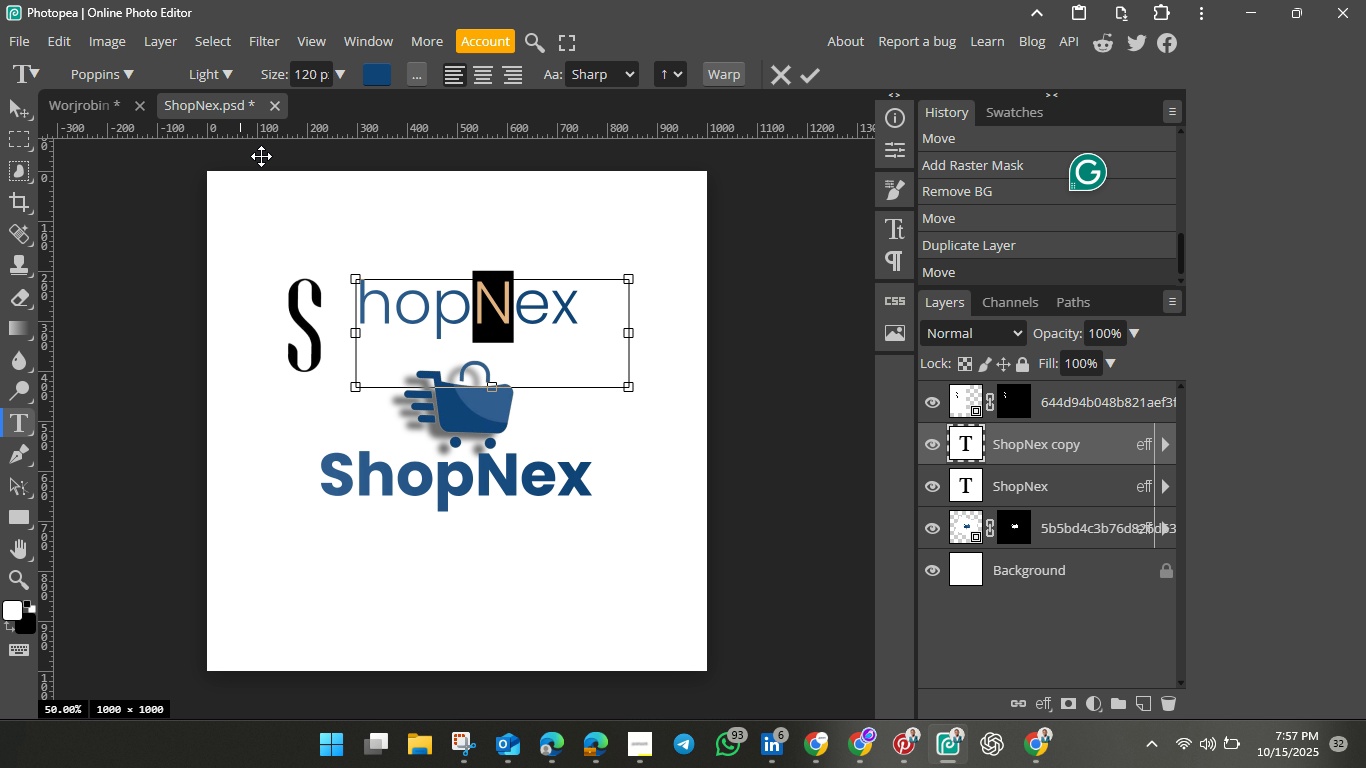 
wait(6.18)
 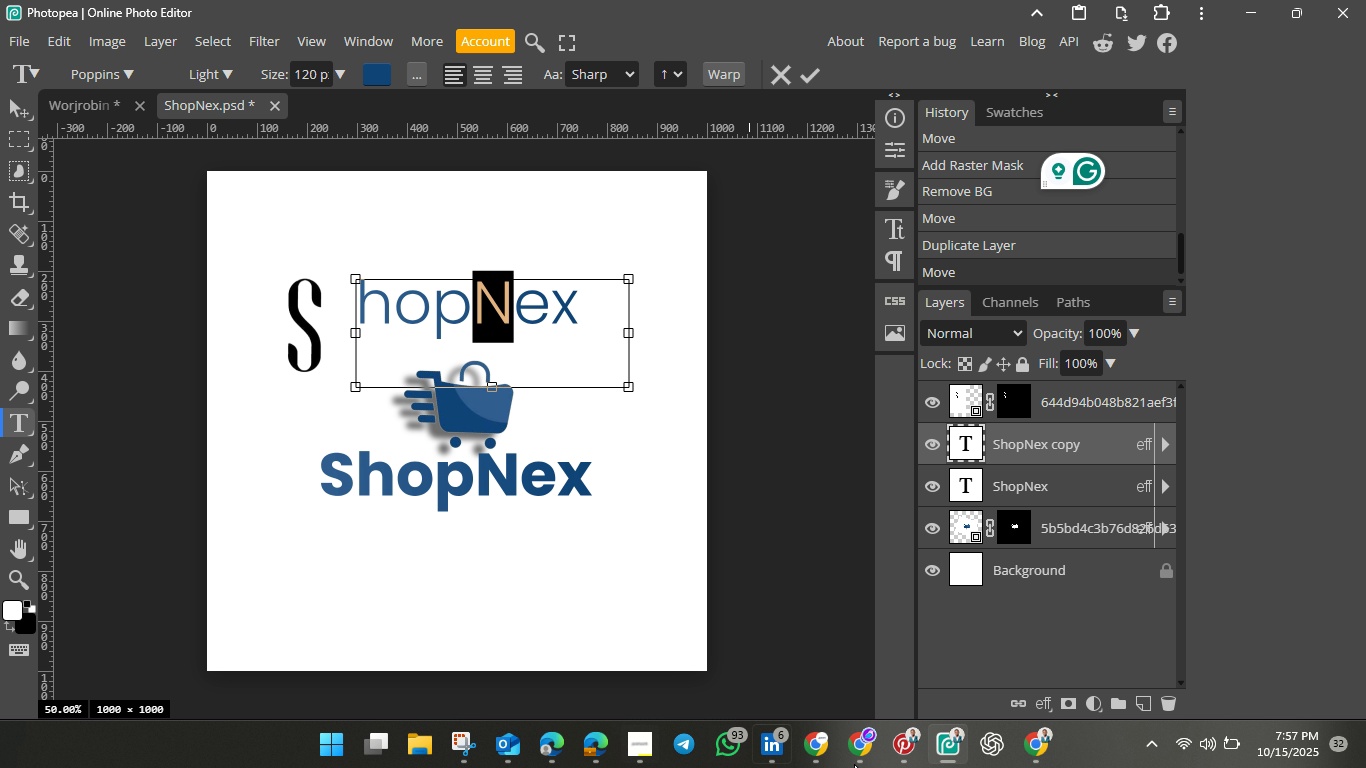 
left_click([121, 79])
 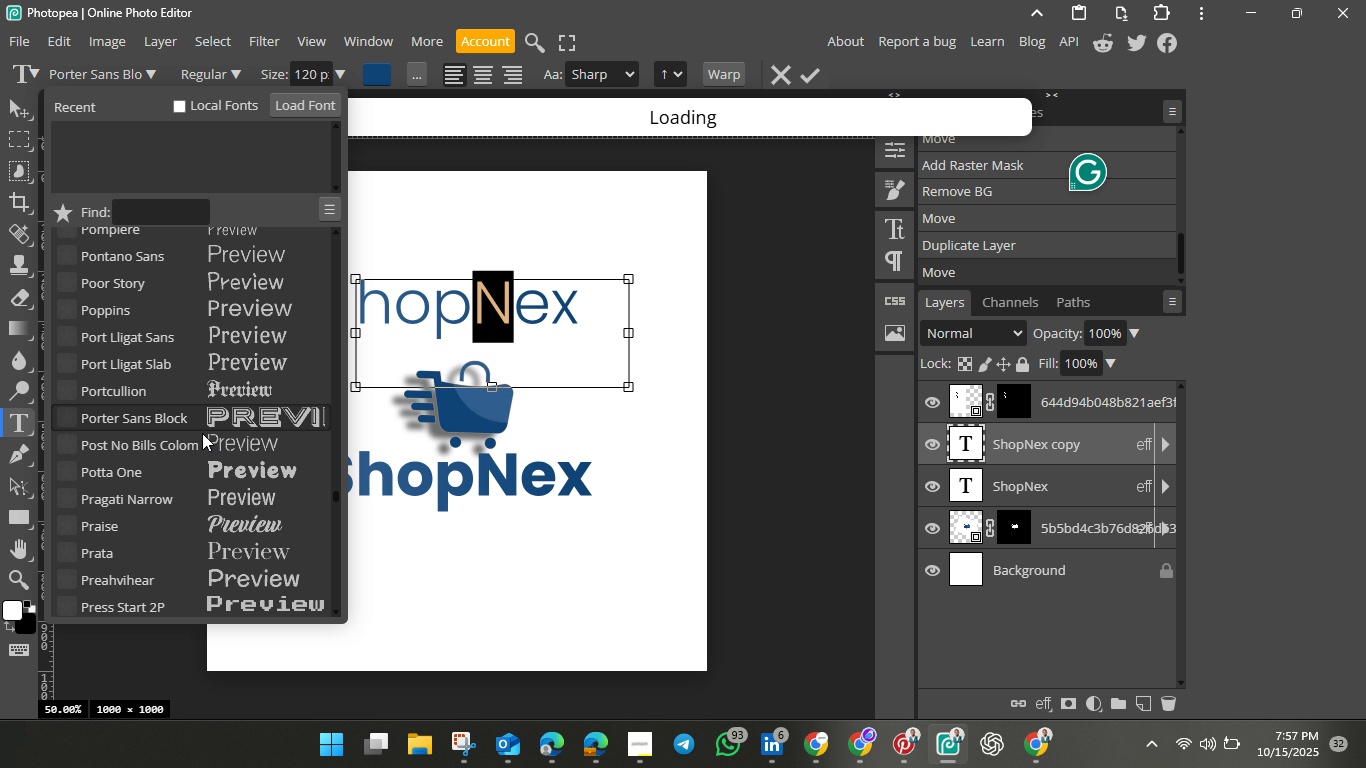 
scroll: coordinate [181, 417], scroll_direction: down, amount: 3.0
 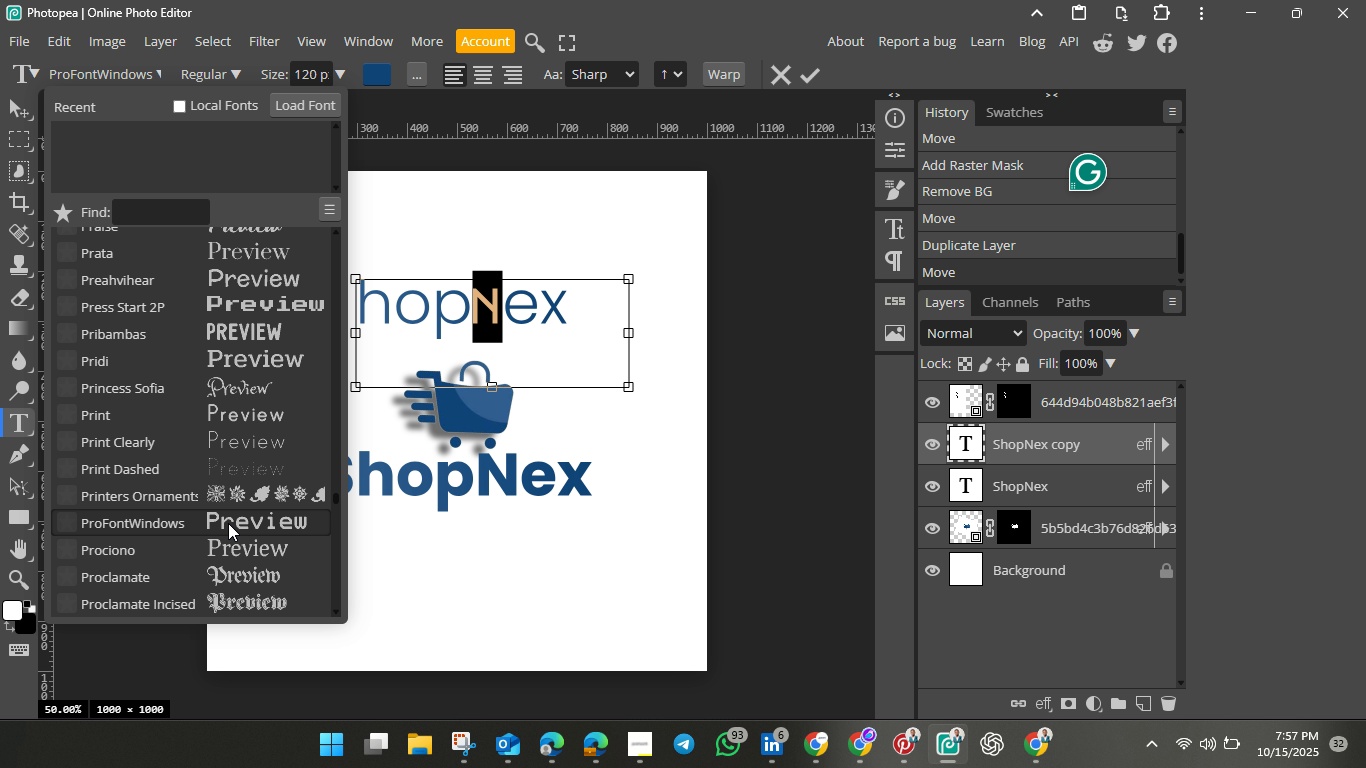 
wait(7.67)
 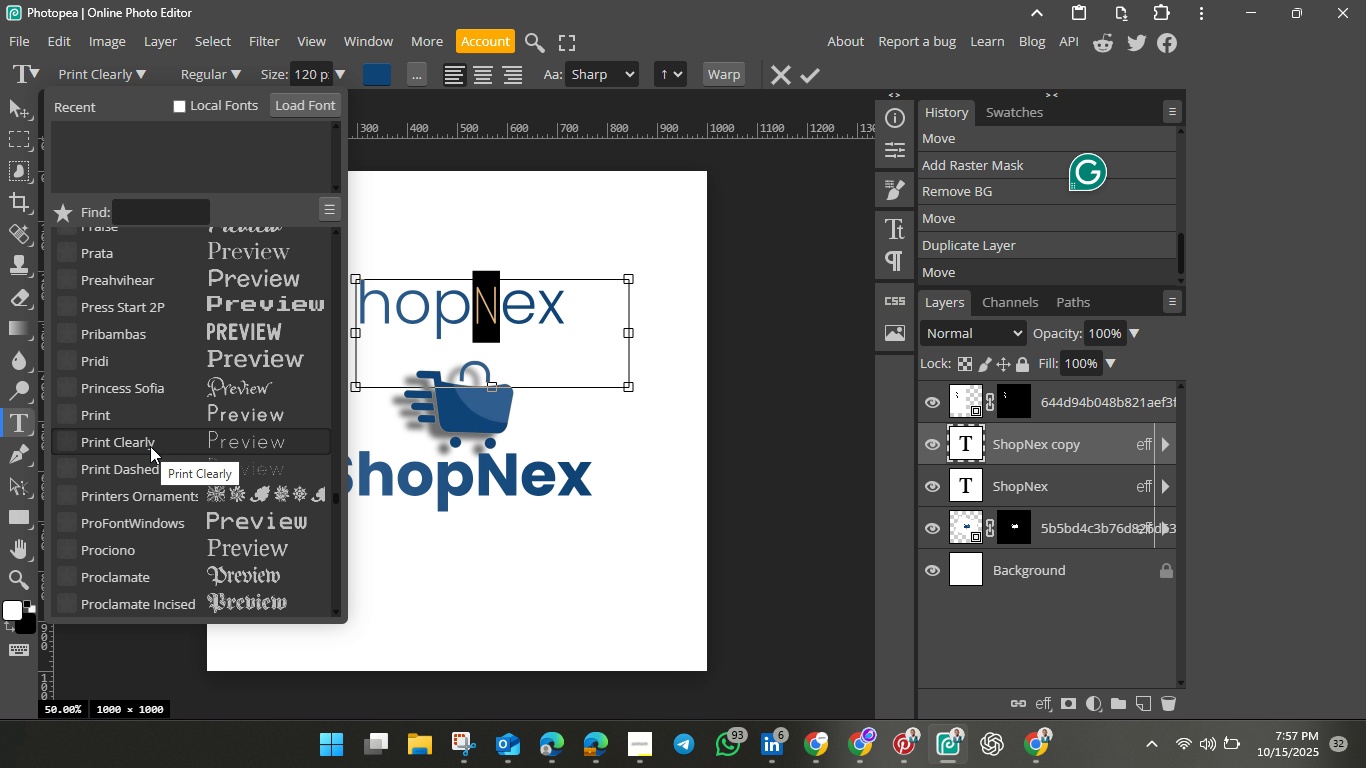 
scroll: coordinate [253, 449], scroll_direction: up, amount: 4.0
 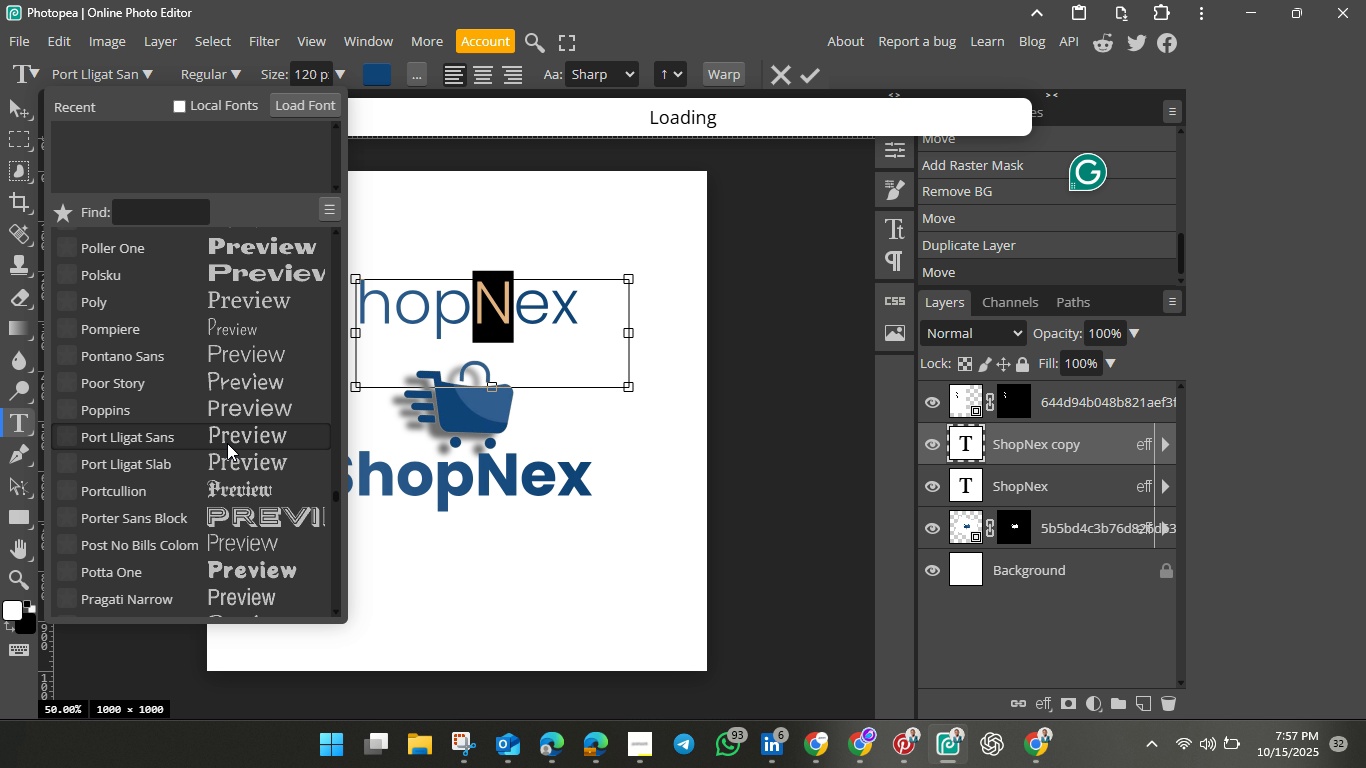 
scroll: coordinate [230, 506], scroll_direction: down, amount: 2.0
 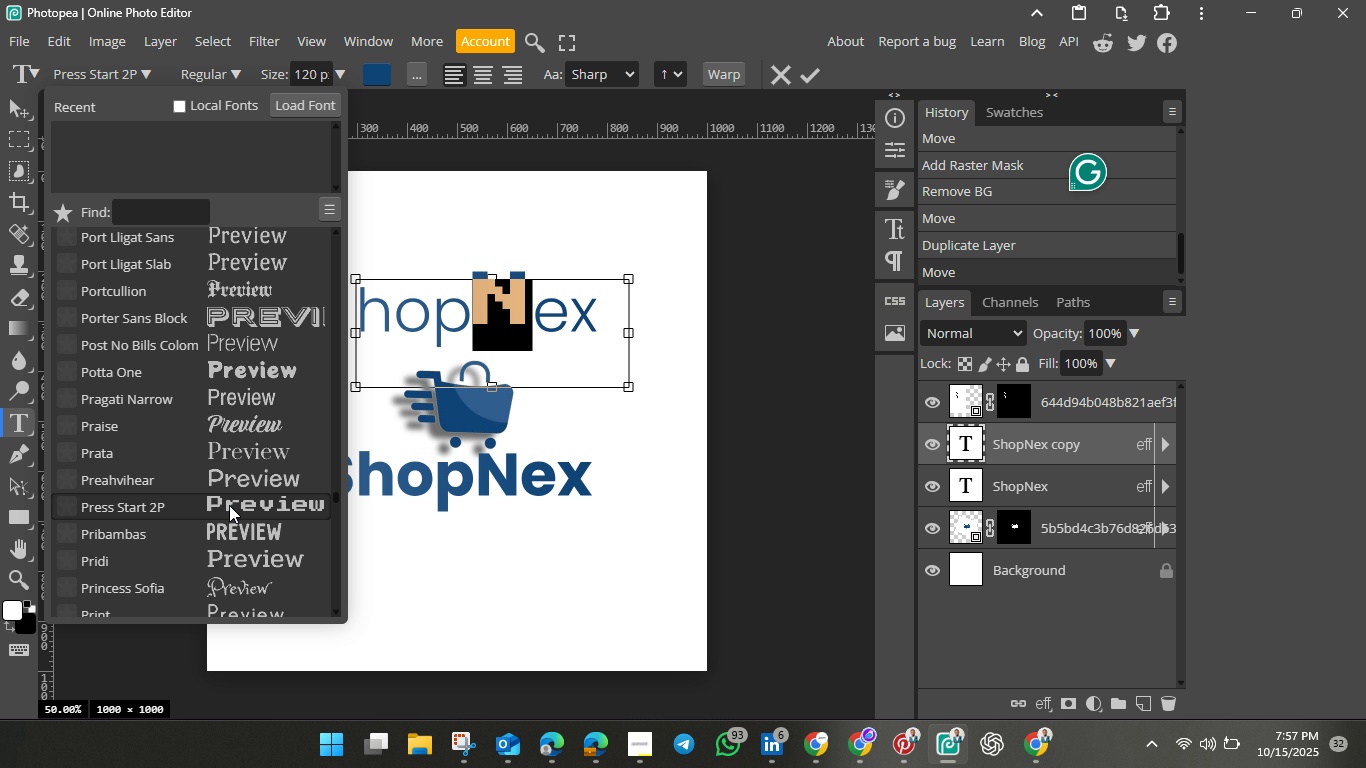 
scroll: coordinate [229, 505], scroll_direction: up, amount: 1.0
 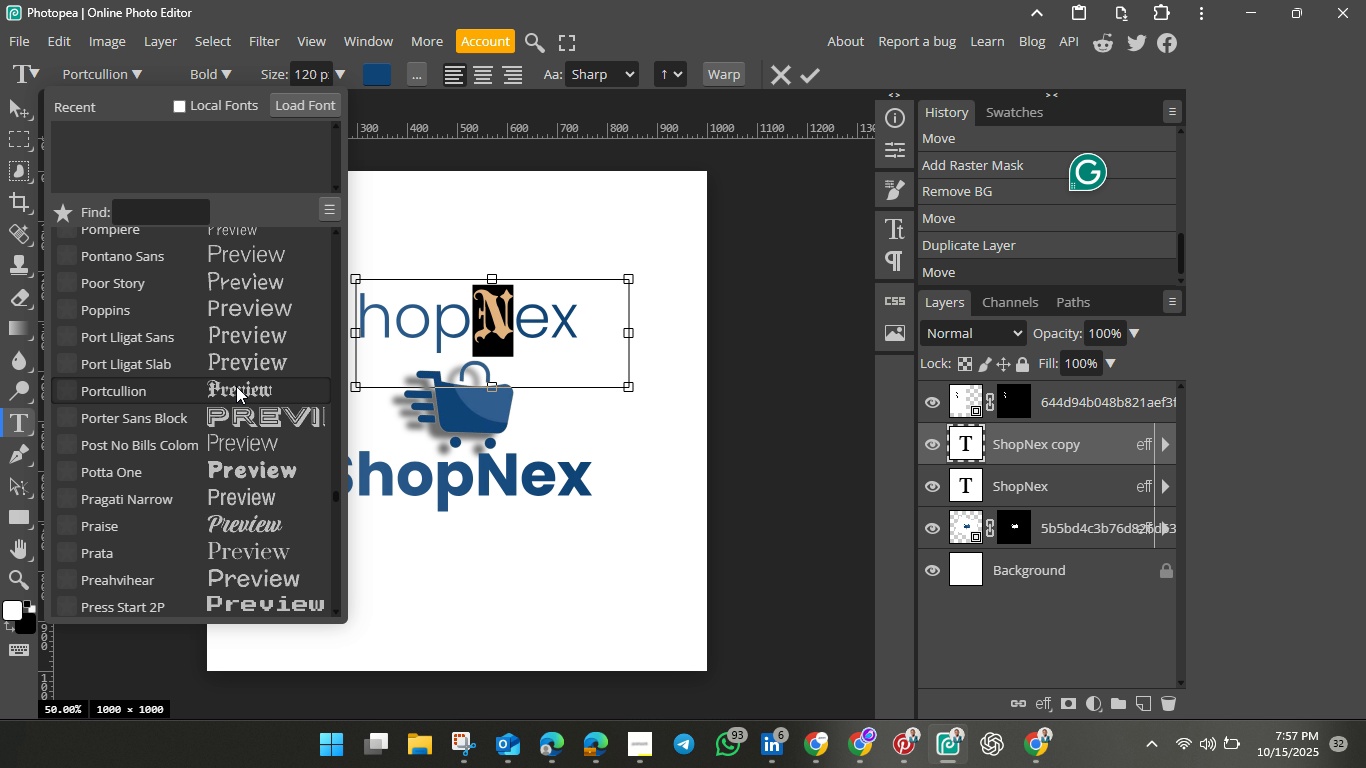 
wait(8.55)
 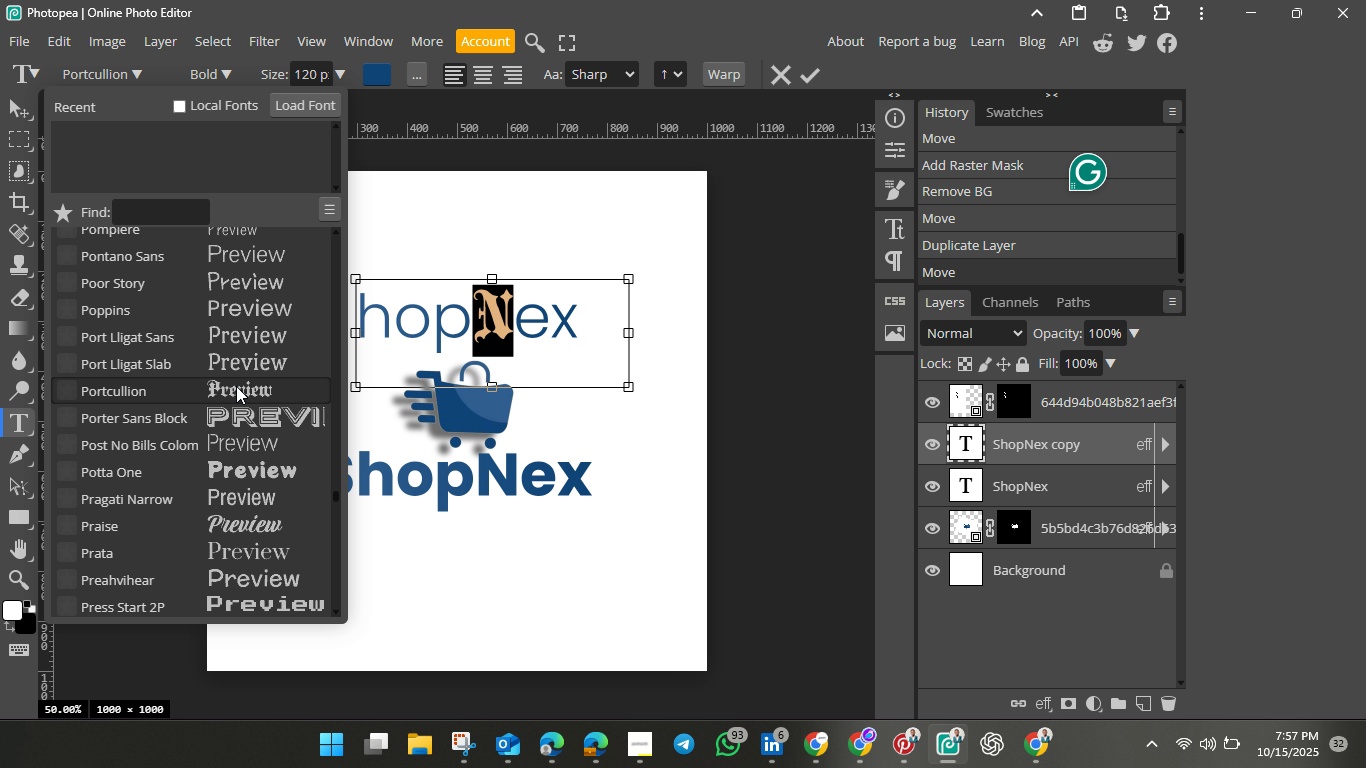 
scroll: coordinate [244, 502], scroll_direction: down, amount: 6.0
 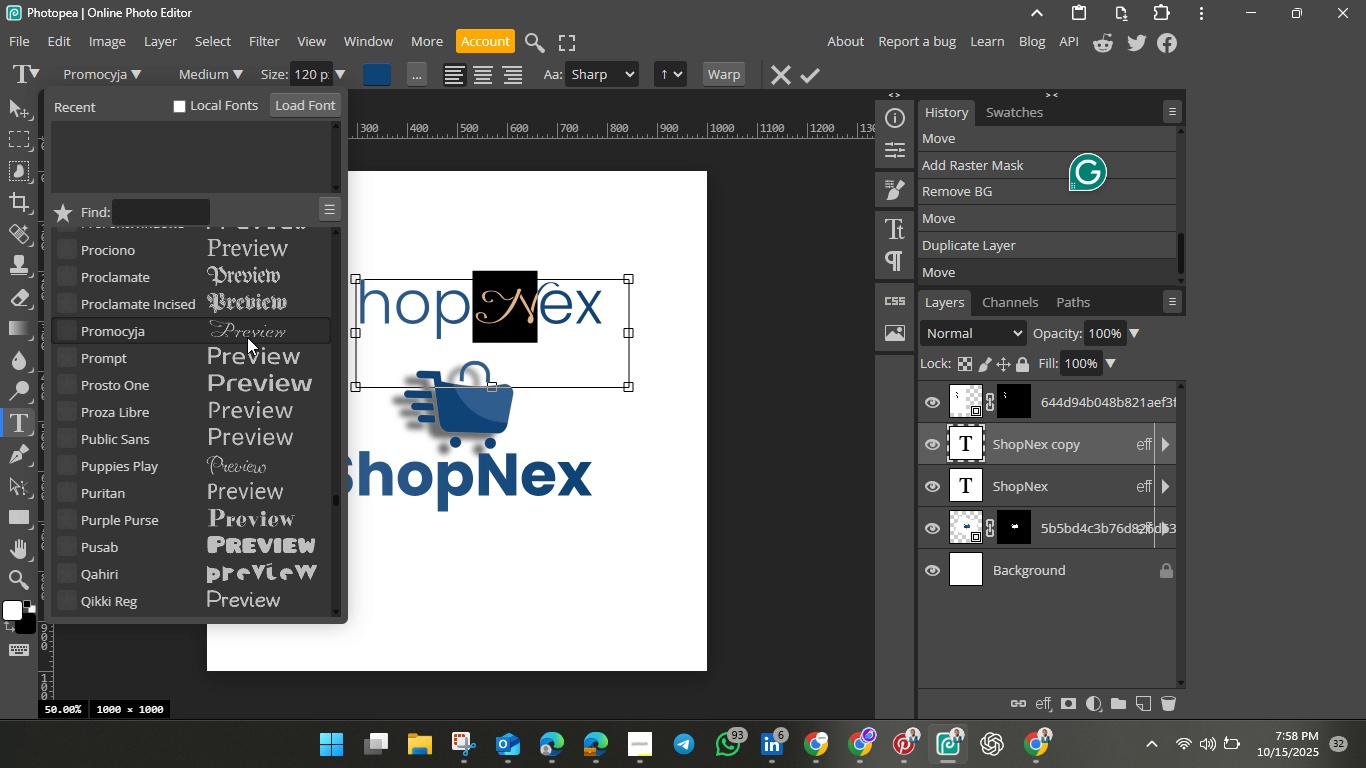 
wait(7.88)
 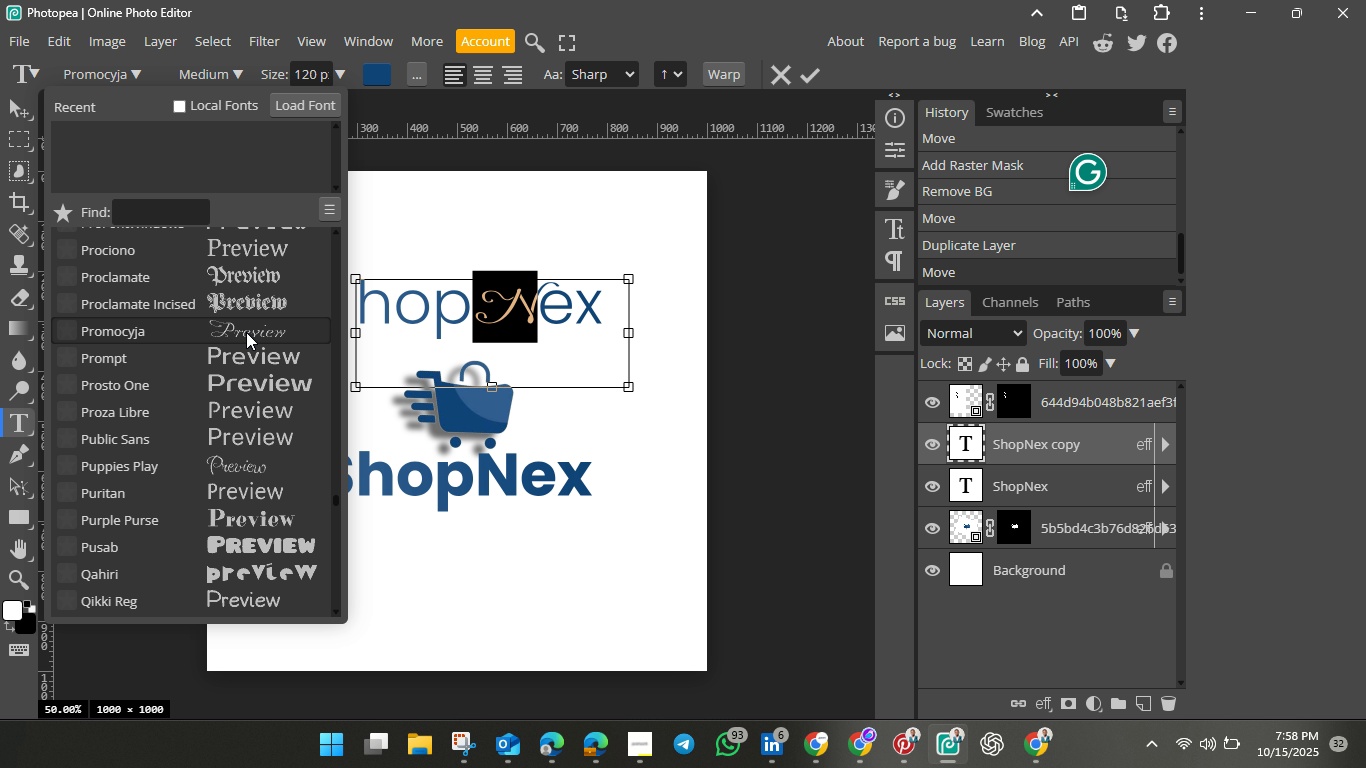 
scroll: coordinate [253, 492], scroll_direction: down, amount: 5.0
 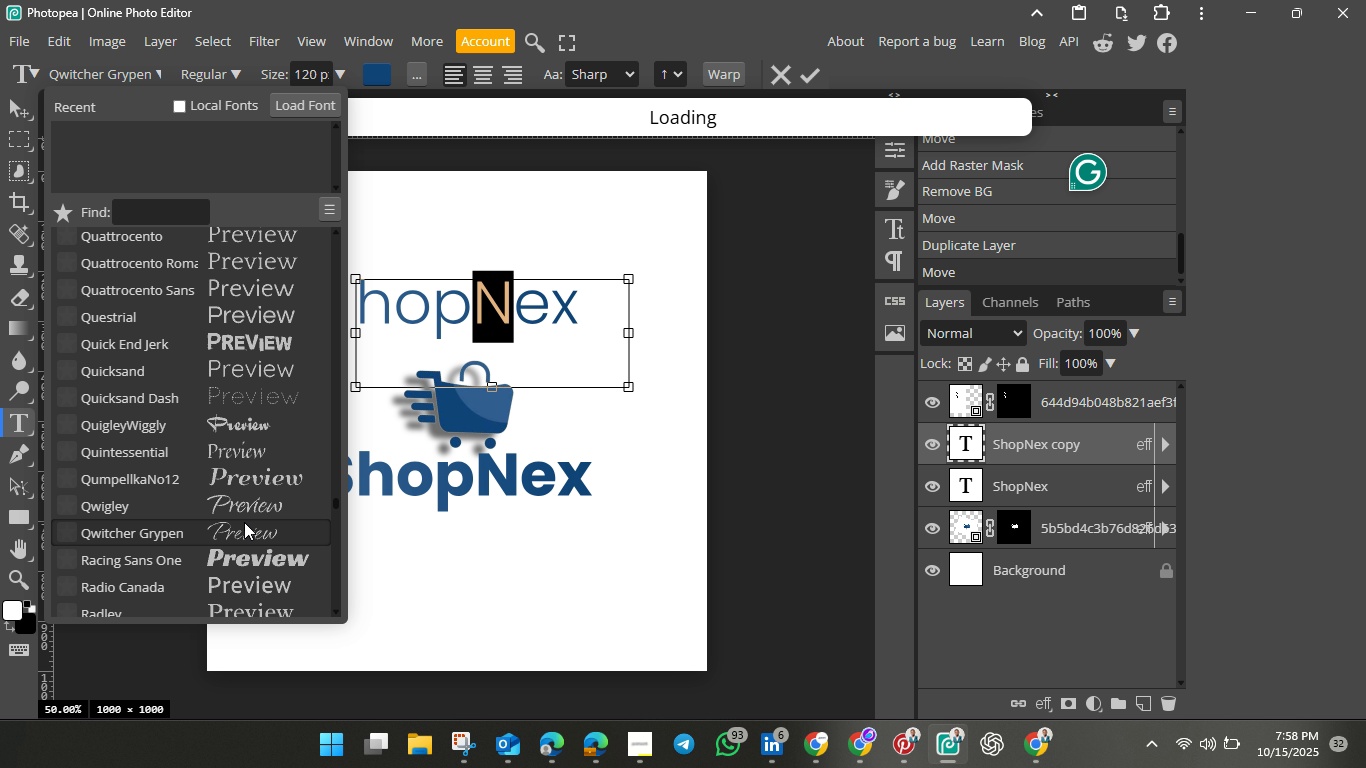 
wait(5.81)
 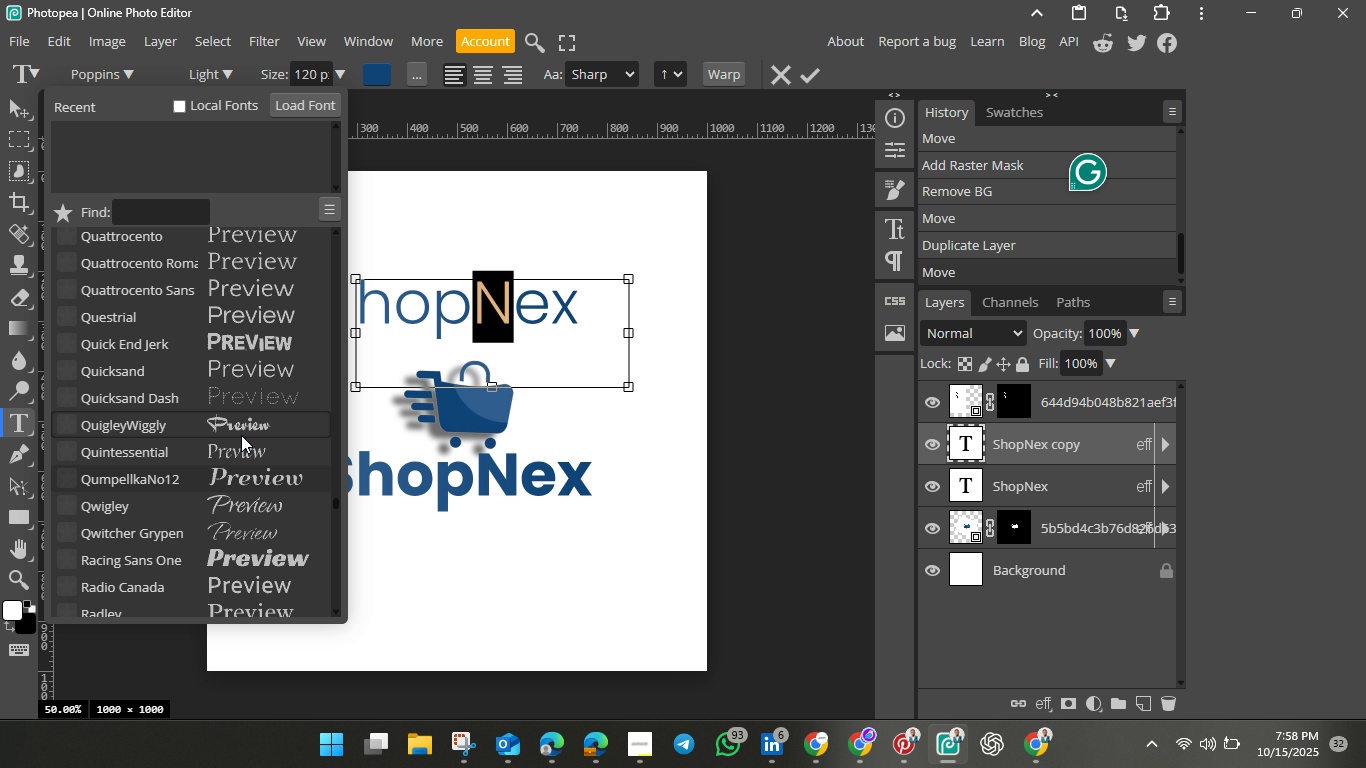 
scroll: coordinate [244, 522], scroll_direction: down, amount: 2.0
 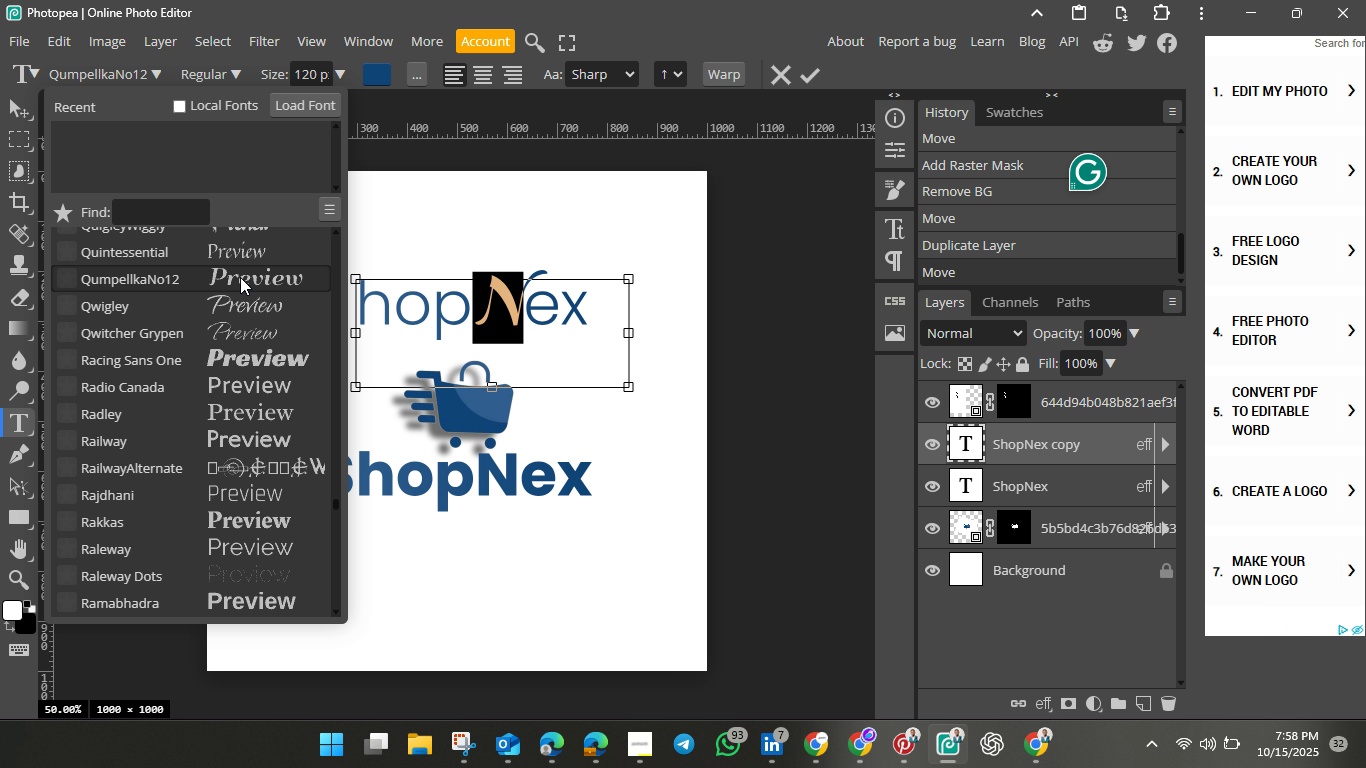 
wait(10.2)
 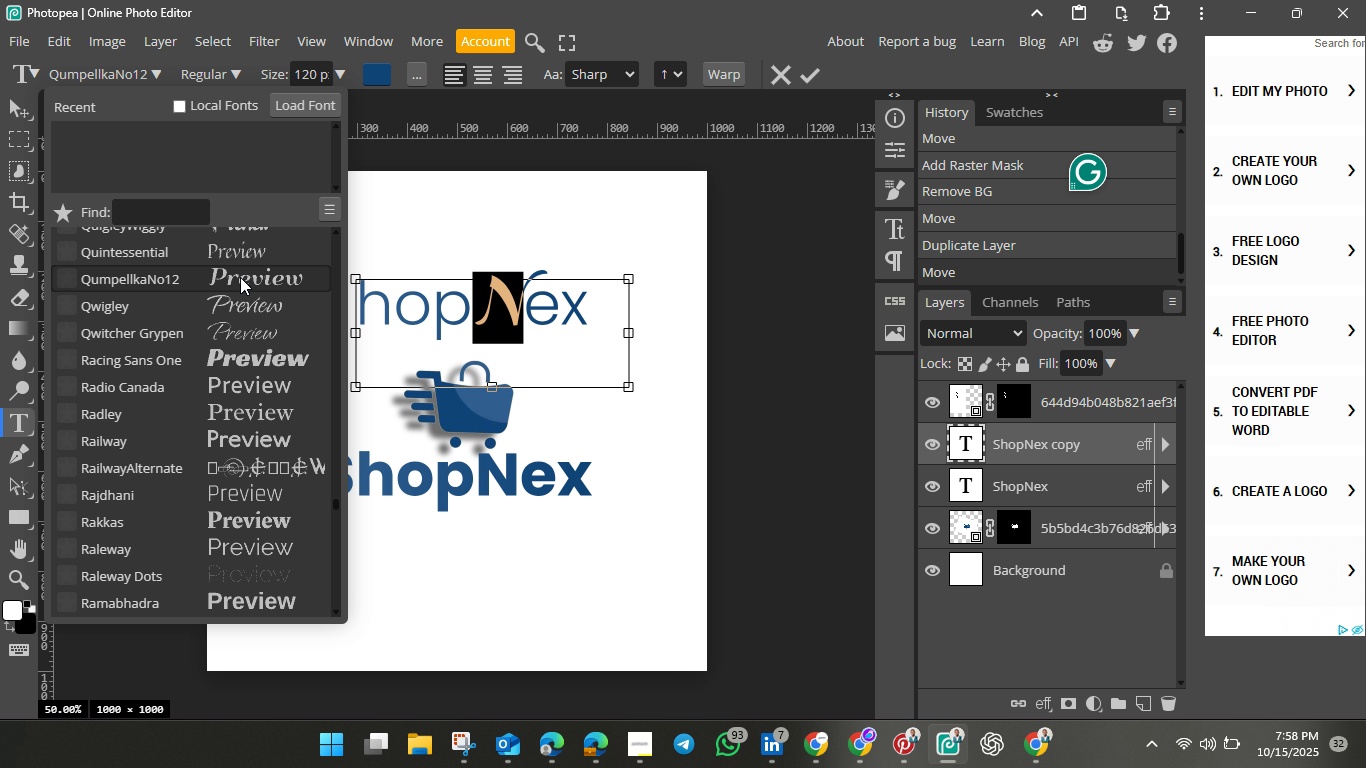 
left_click([244, 253])
 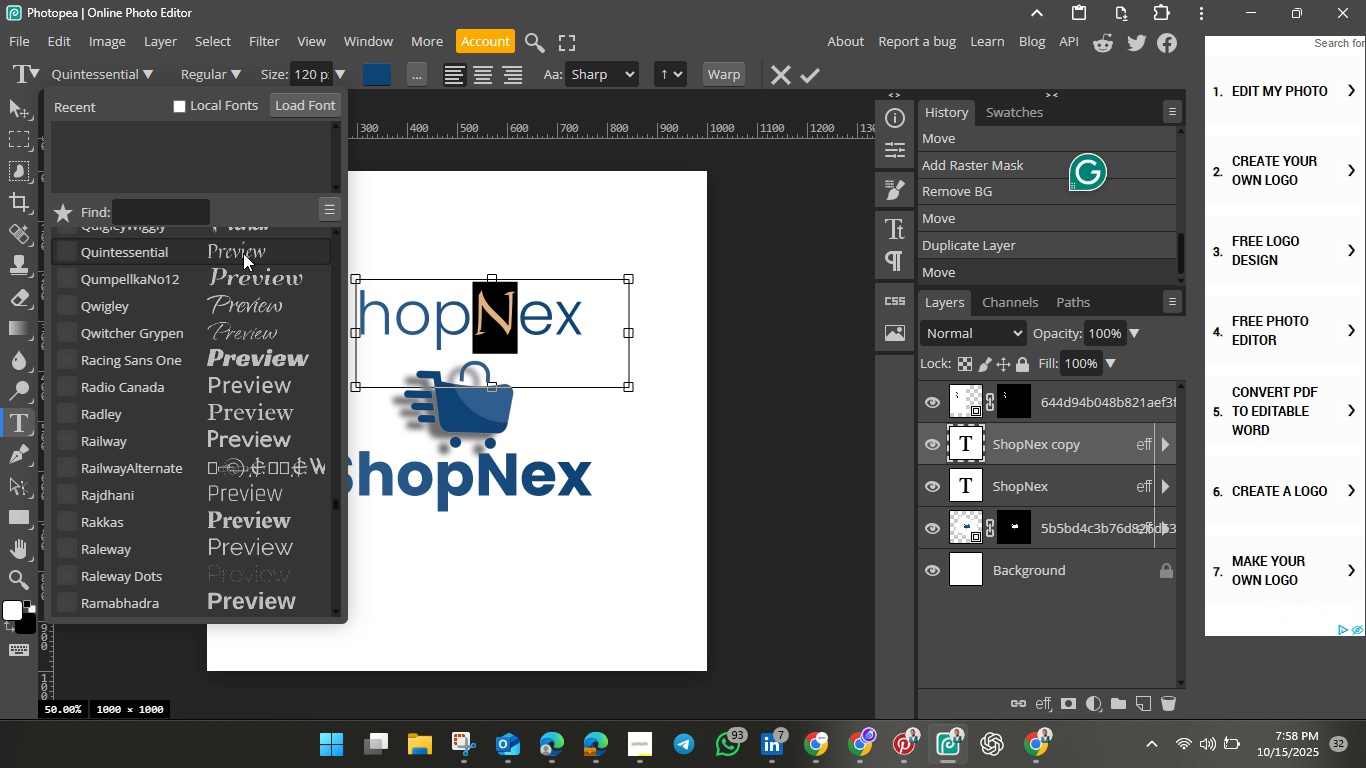 
left_click([243, 253])
 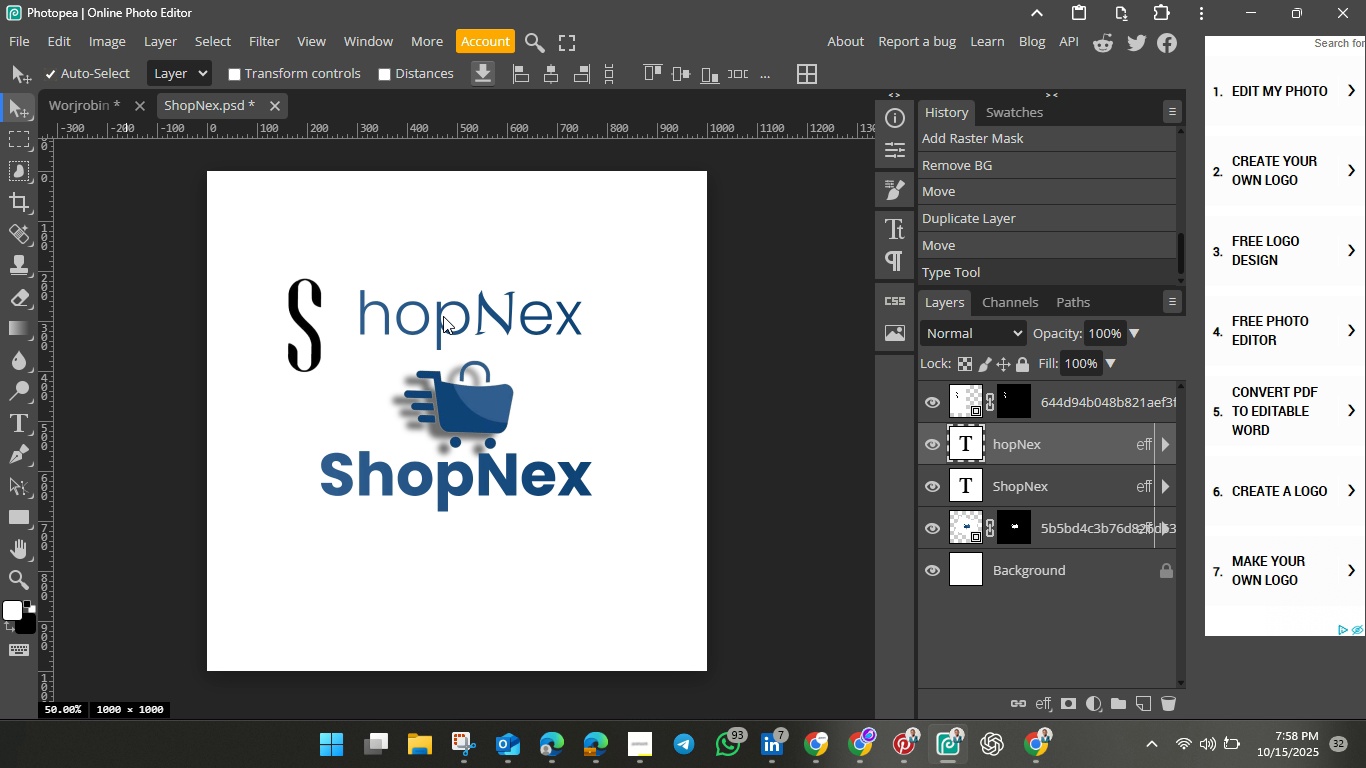 
wait(14.06)
 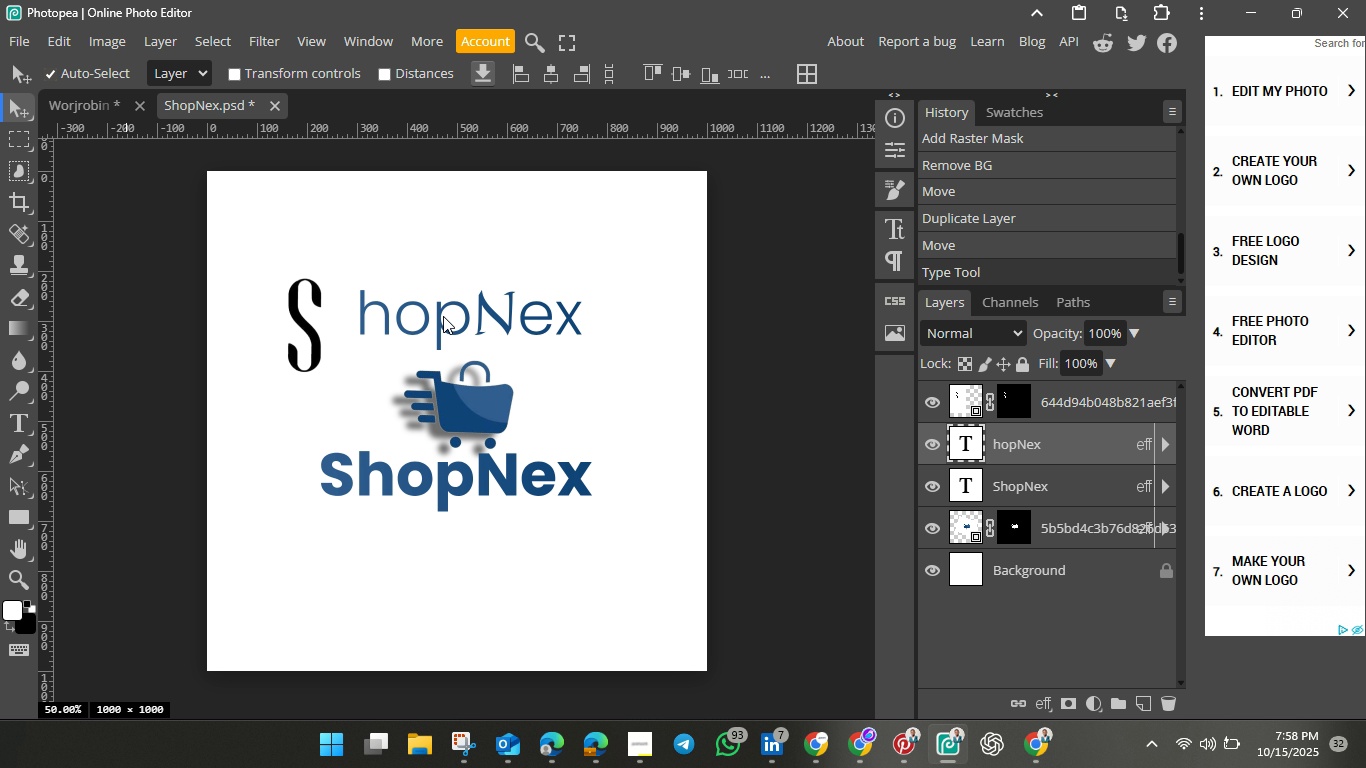 
left_click([804, 78])
 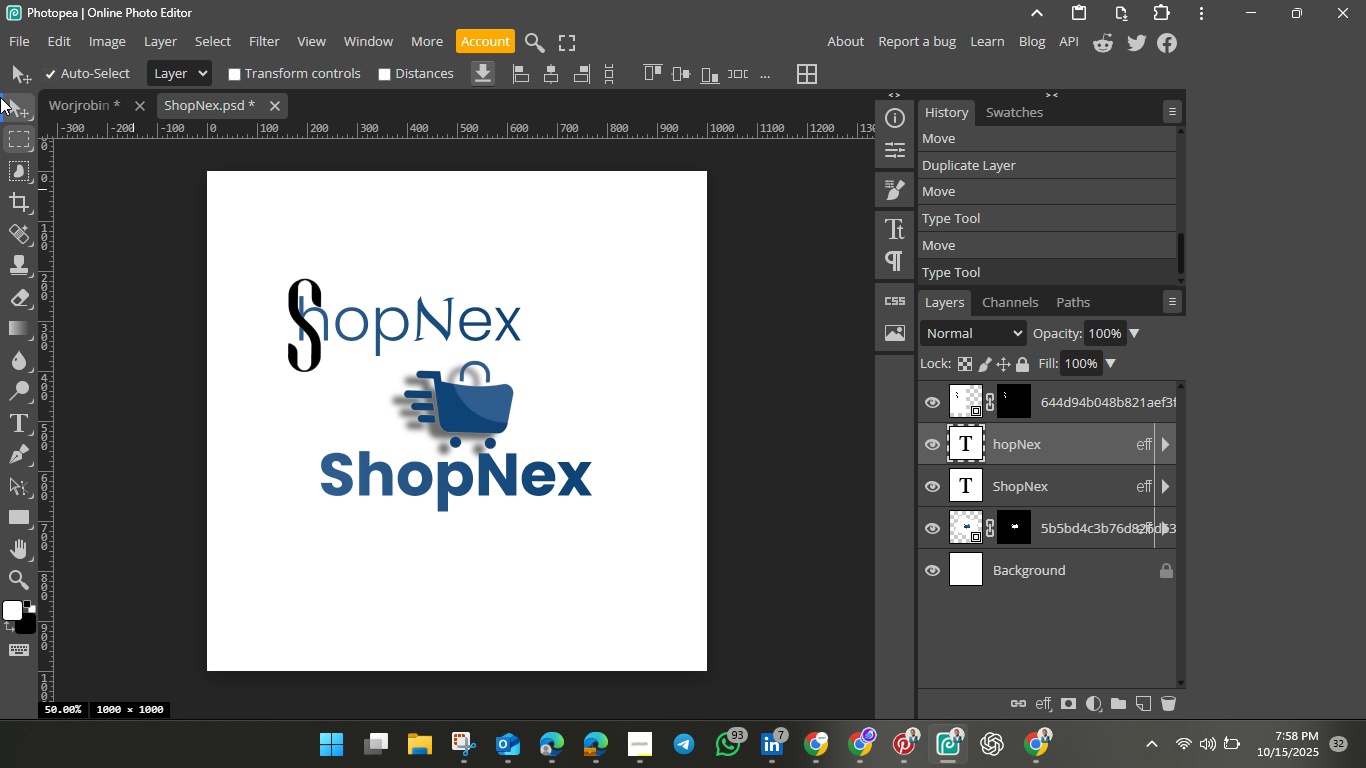 
left_click([10, 106])
 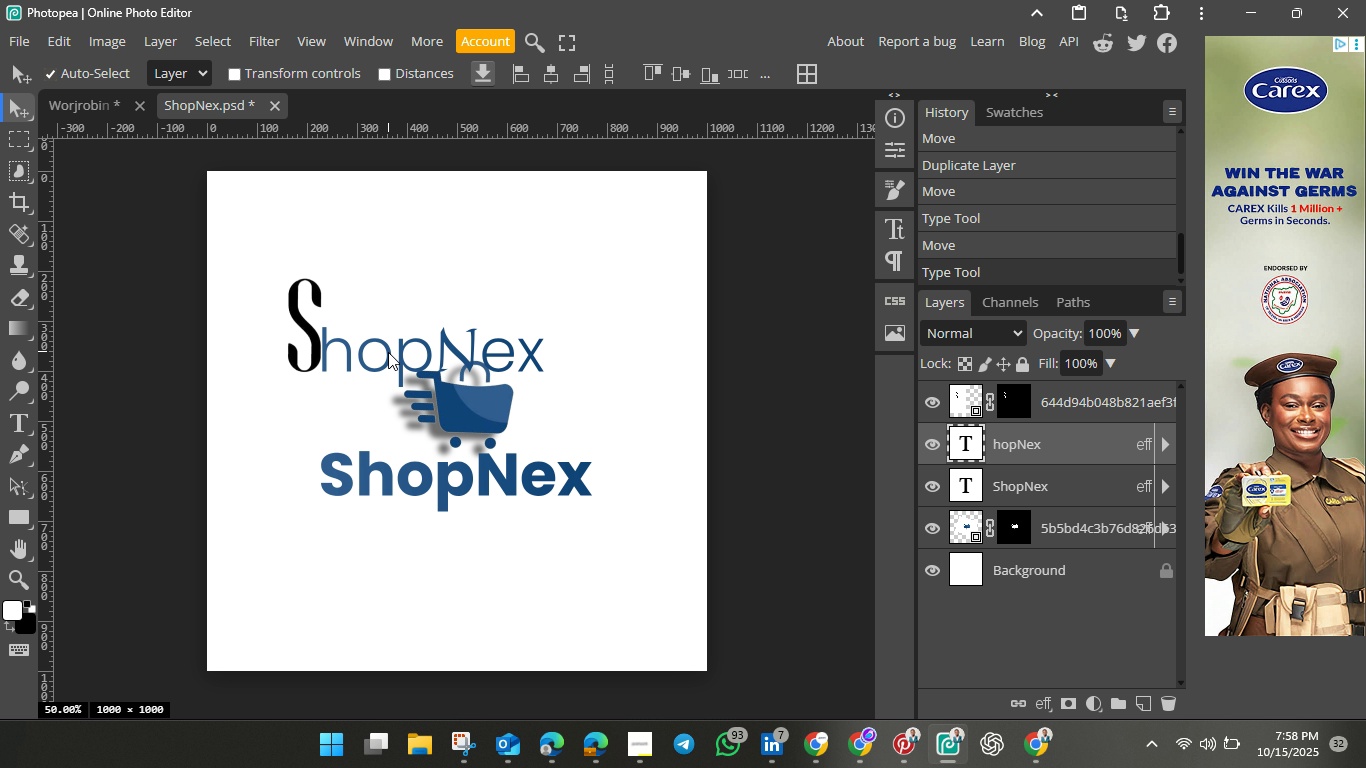 
wait(12.71)
 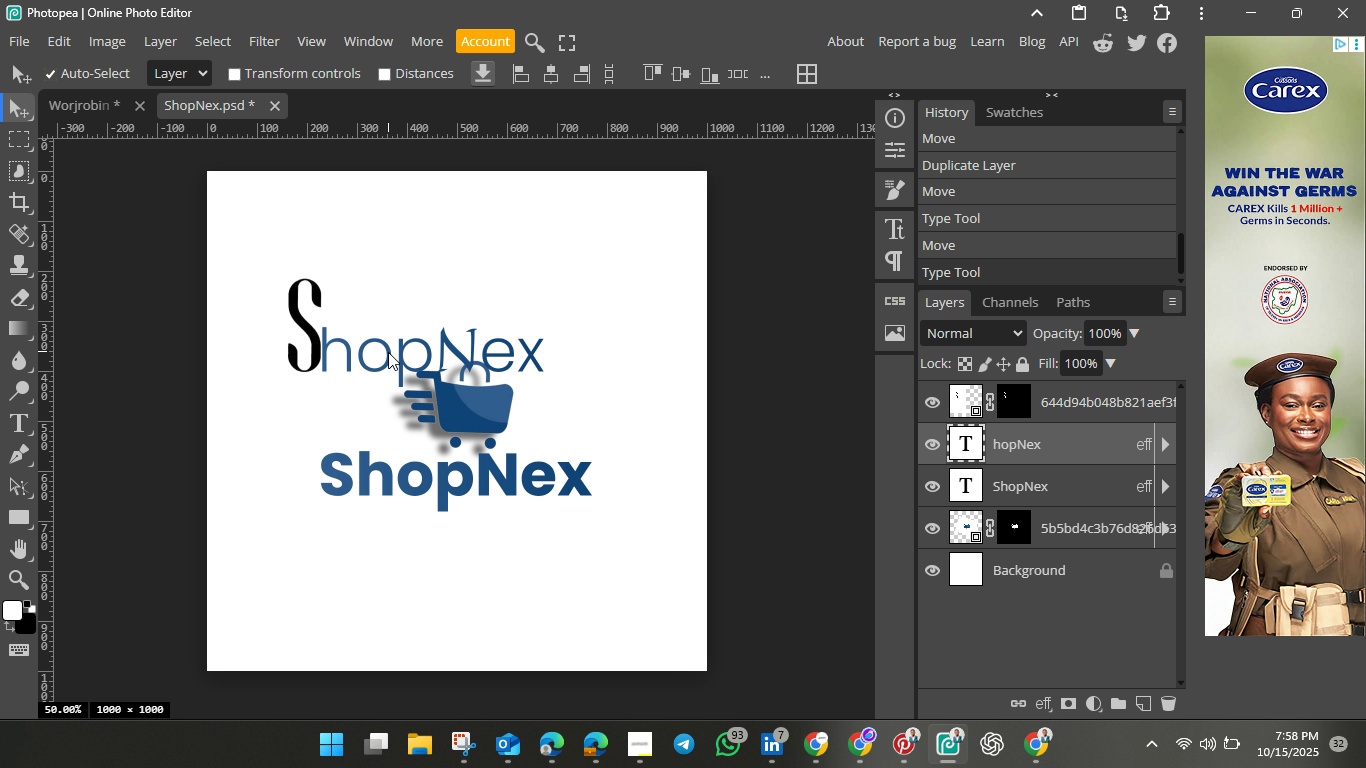 
left_click([301, 351])
 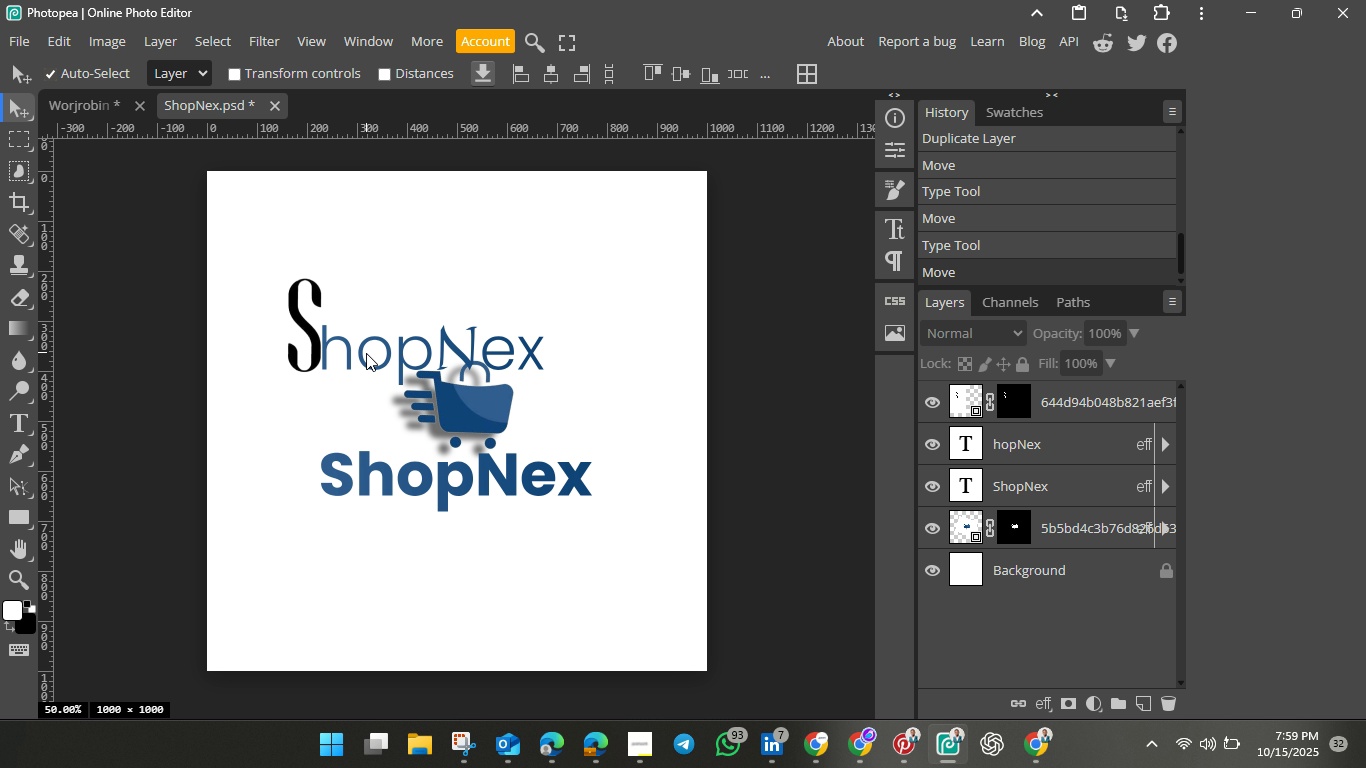 
wait(22.43)
 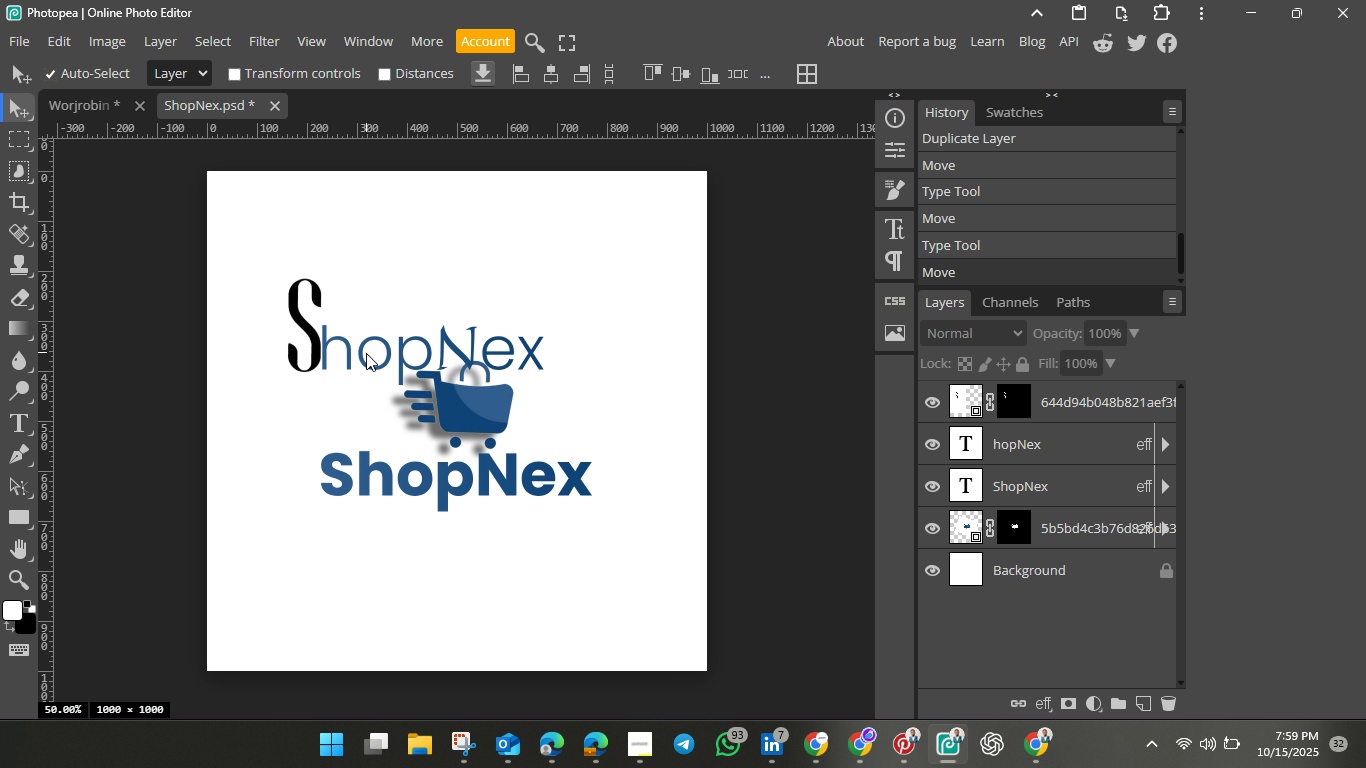 
left_click([304, 339])
 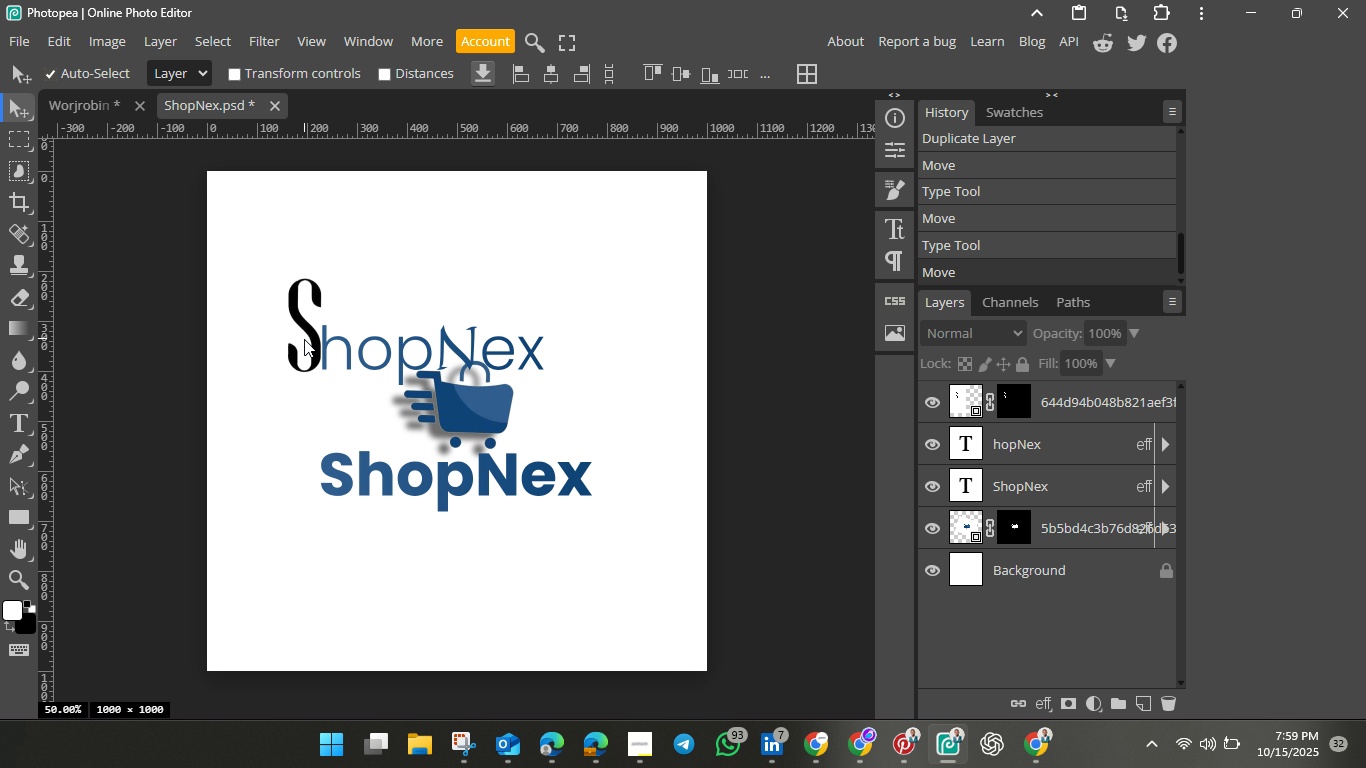 
hold_key(key=ShiftLeft, duration=1.5)
left_click([364, 350])
 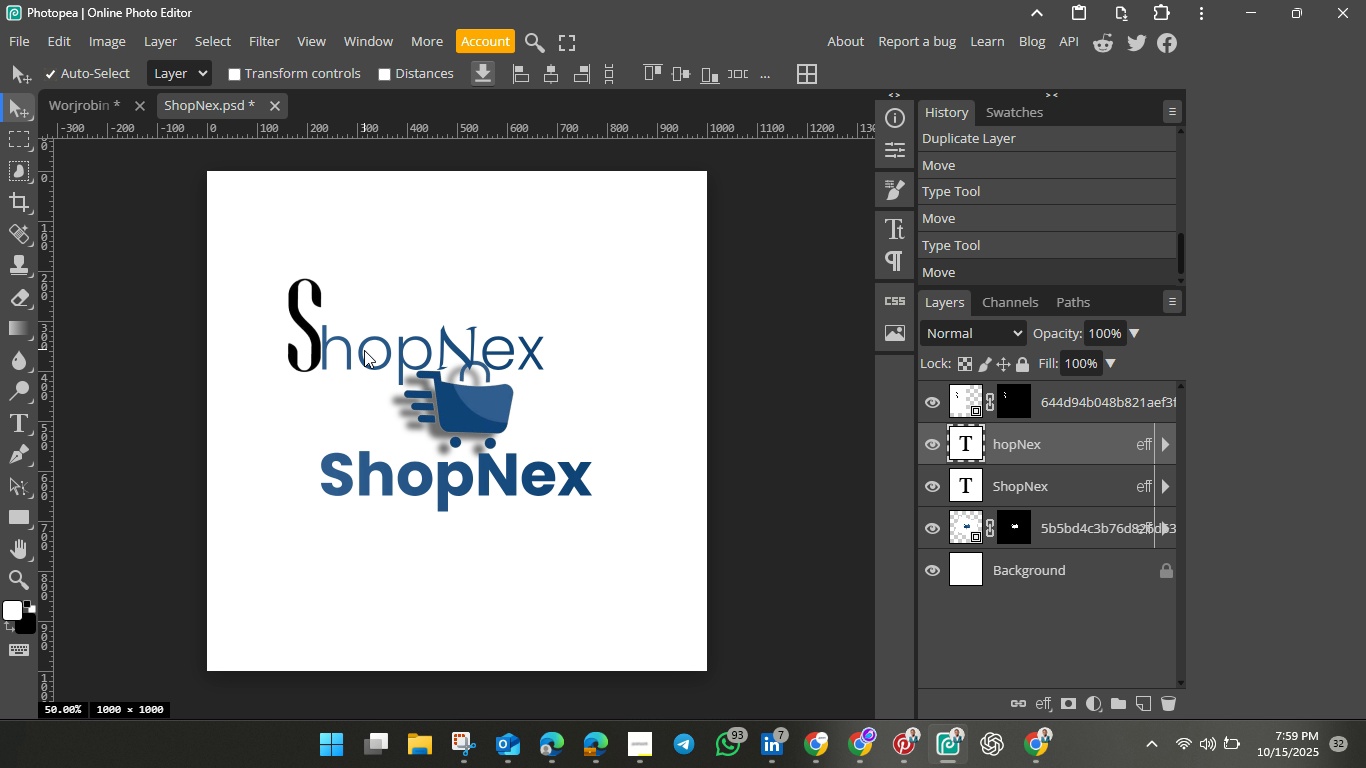 
hold_key(key=ShiftLeft, duration=0.7)
 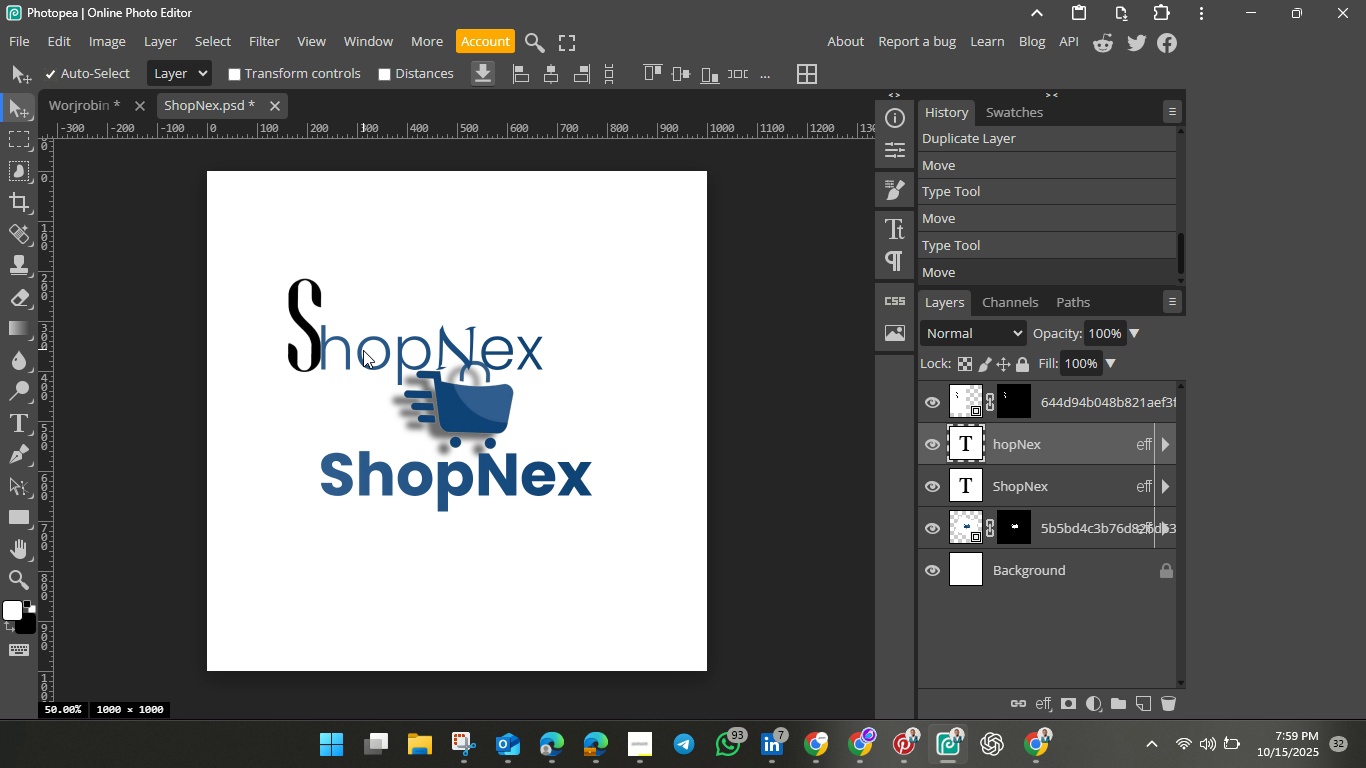 
hold_key(key=ShiftLeft, duration=1.51)
 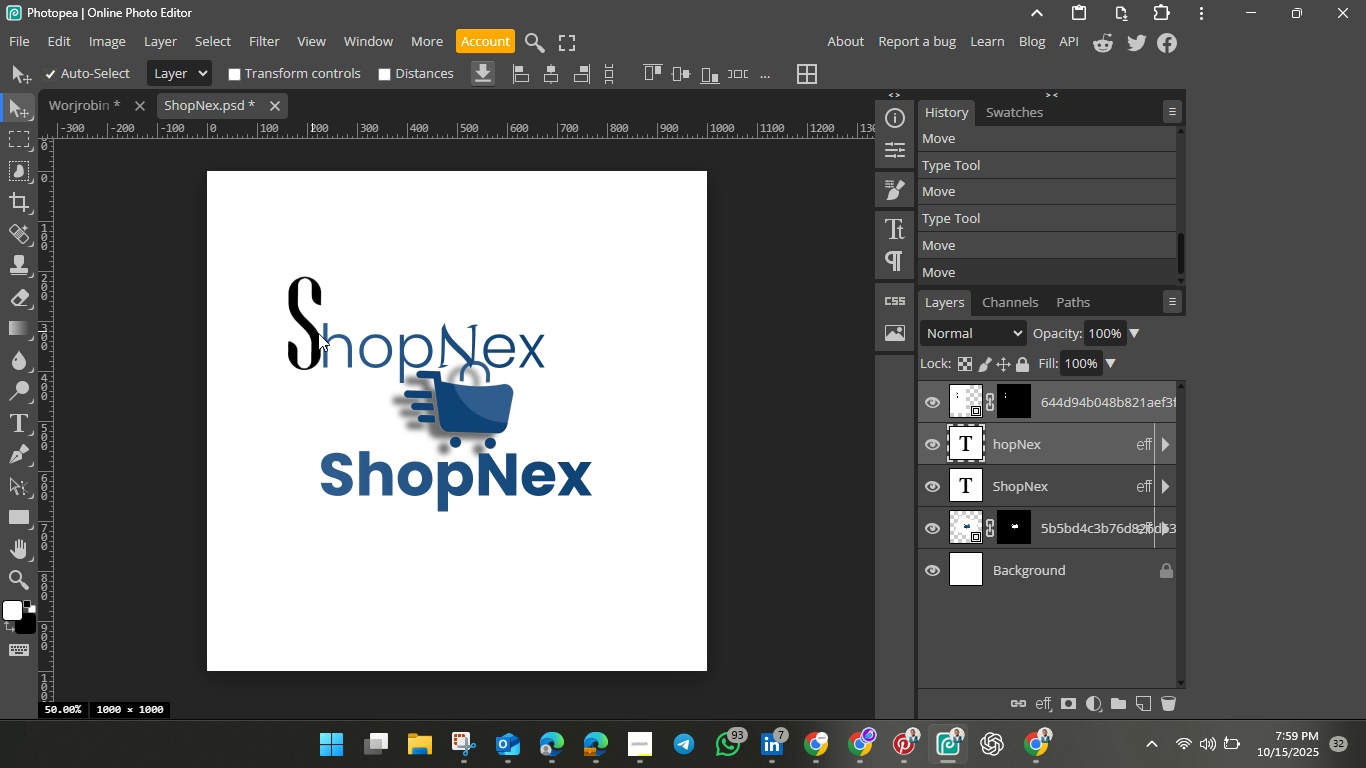 
hold_key(key=ShiftLeft, duration=1.5)
 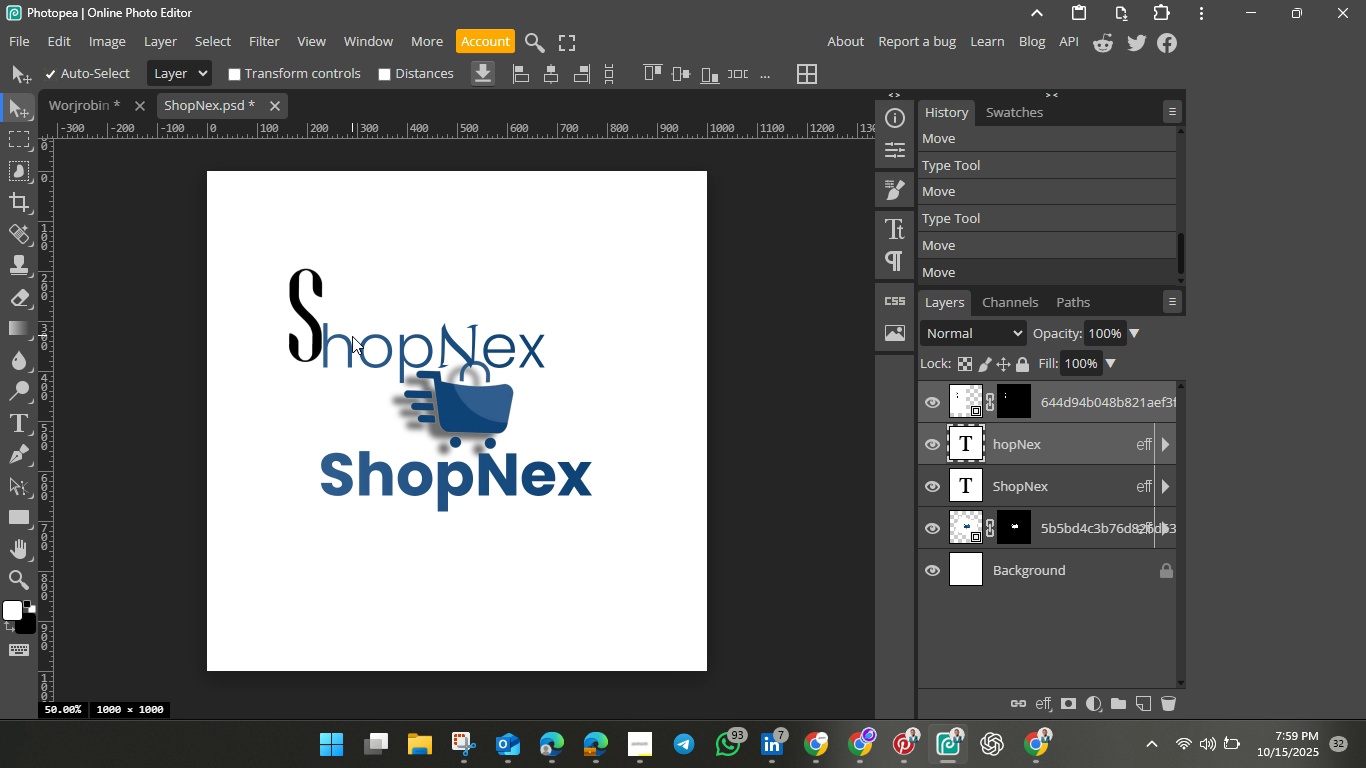 
hold_key(key=ShiftLeft, duration=0.31)
 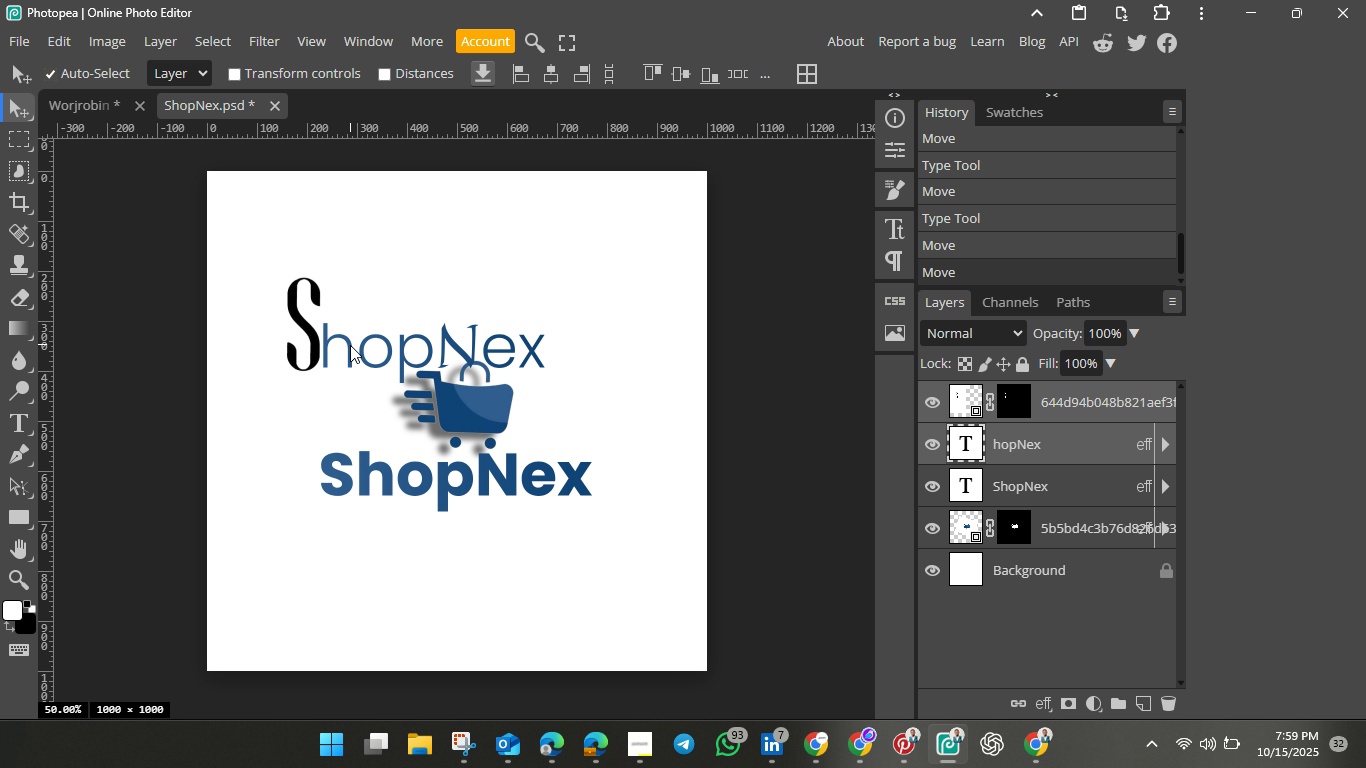 
hold_key(key=ShiftLeft, duration=1.42)
left_click([361, 349])
 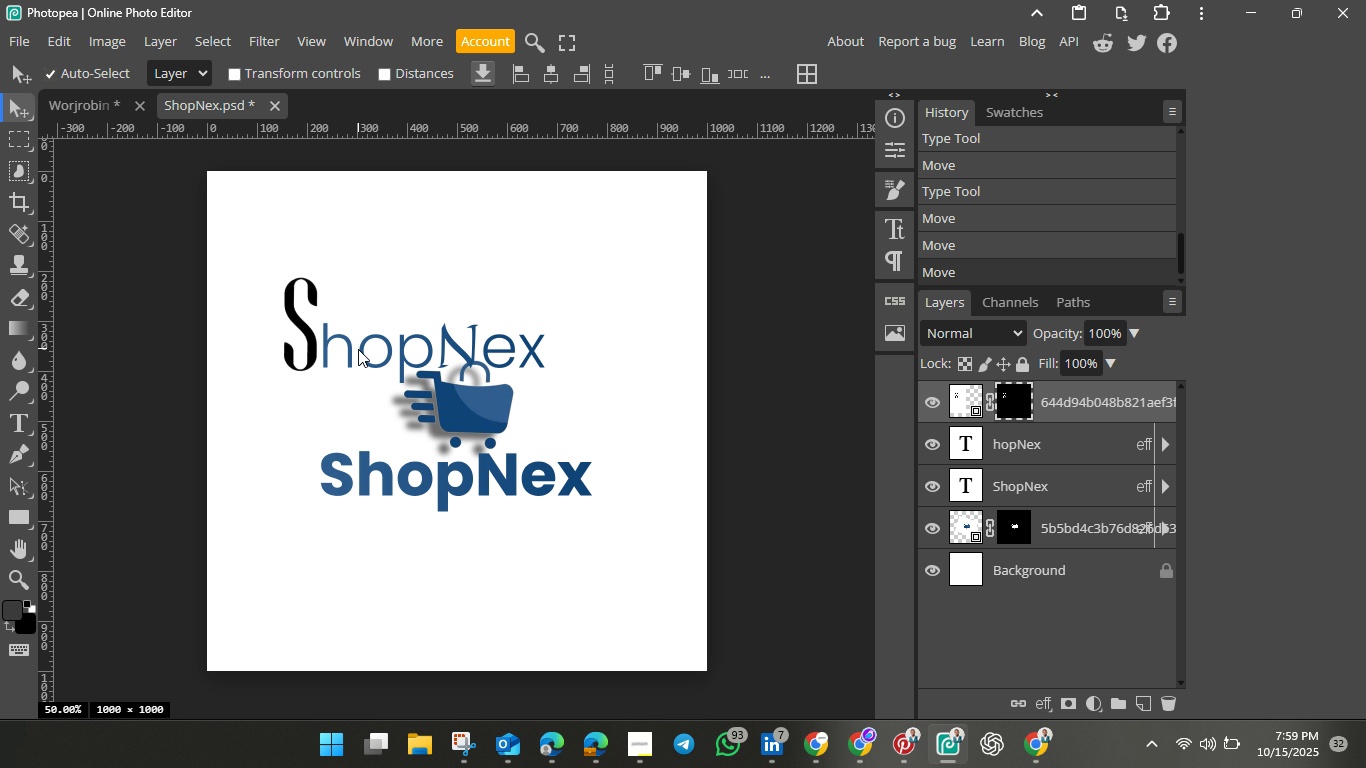 
hold_key(key=ShiftLeft, duration=1.21)
 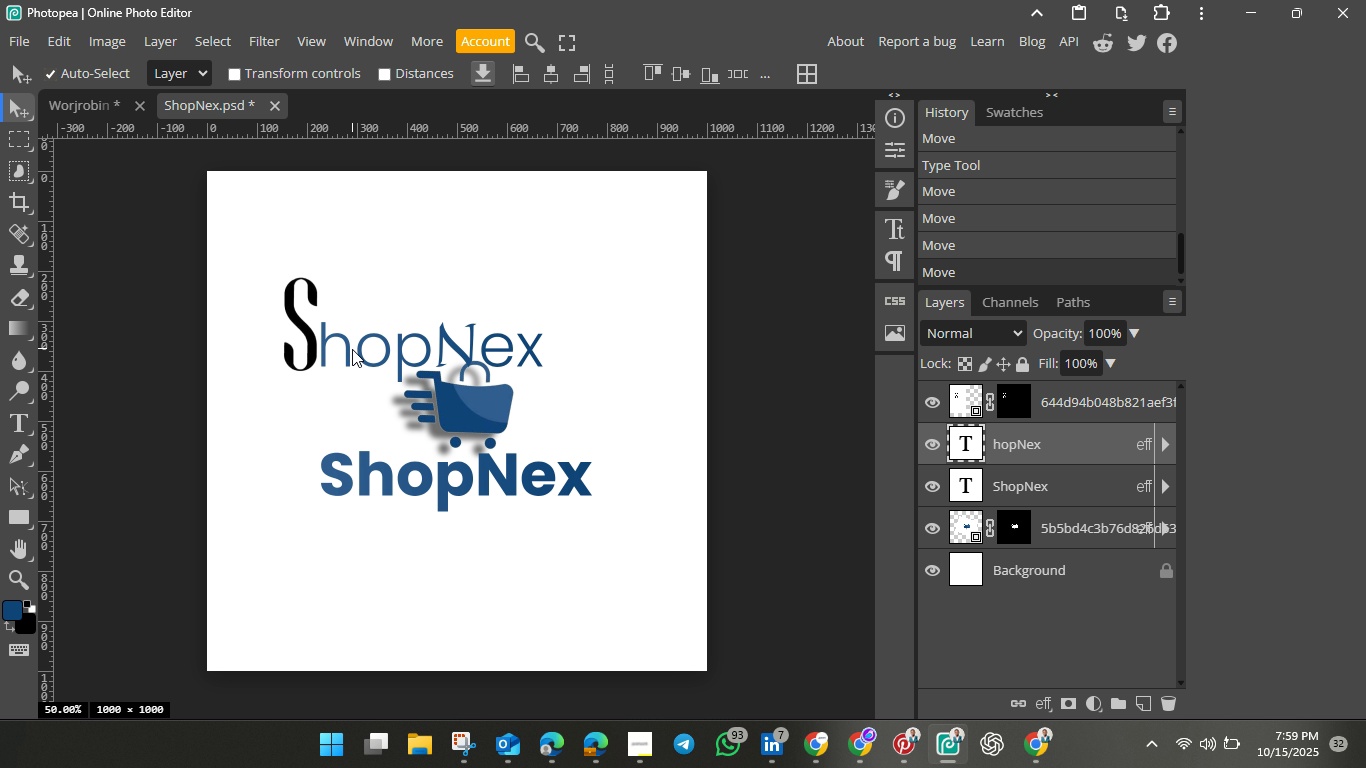 
hold_key(key=ShiftLeft, duration=1.52)
left_click([345, 348])
 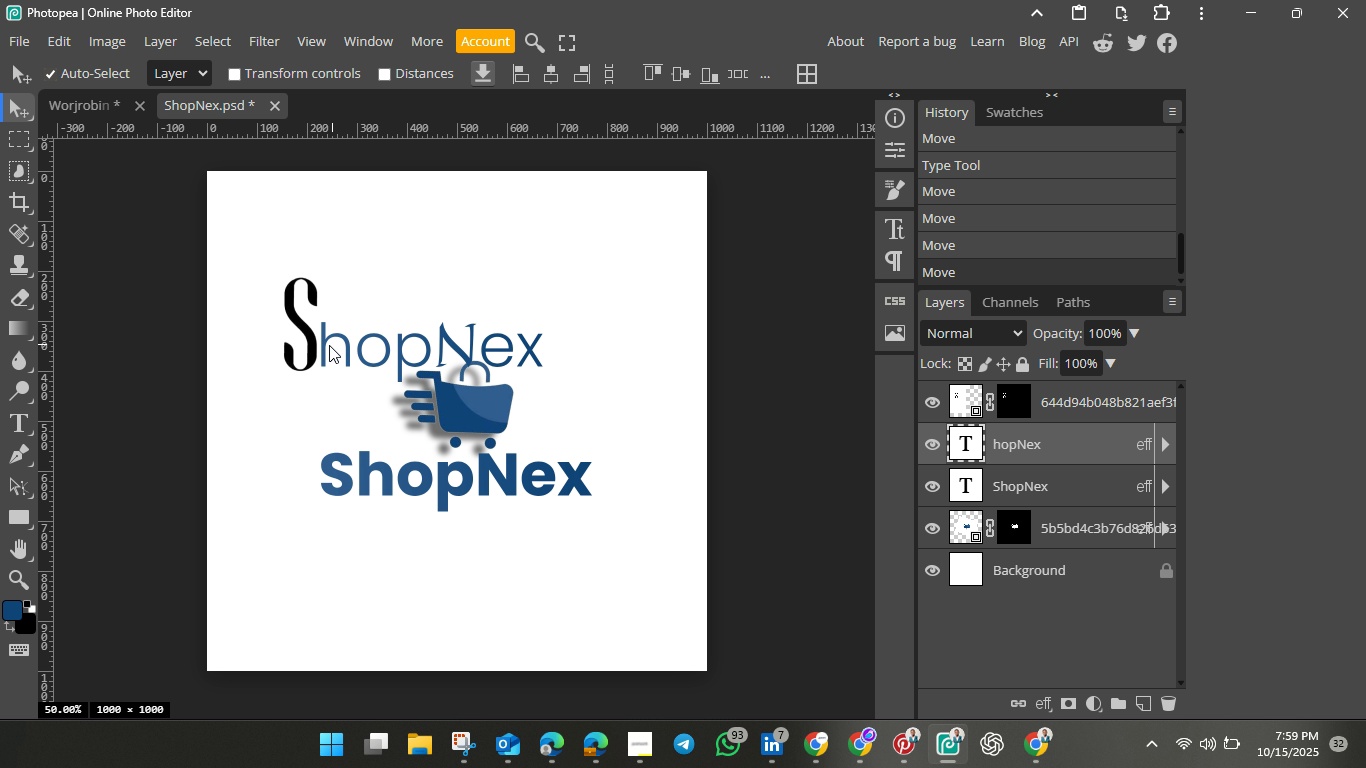 
hold_key(key=ShiftLeft, duration=1.52)
left_click([307, 334])
 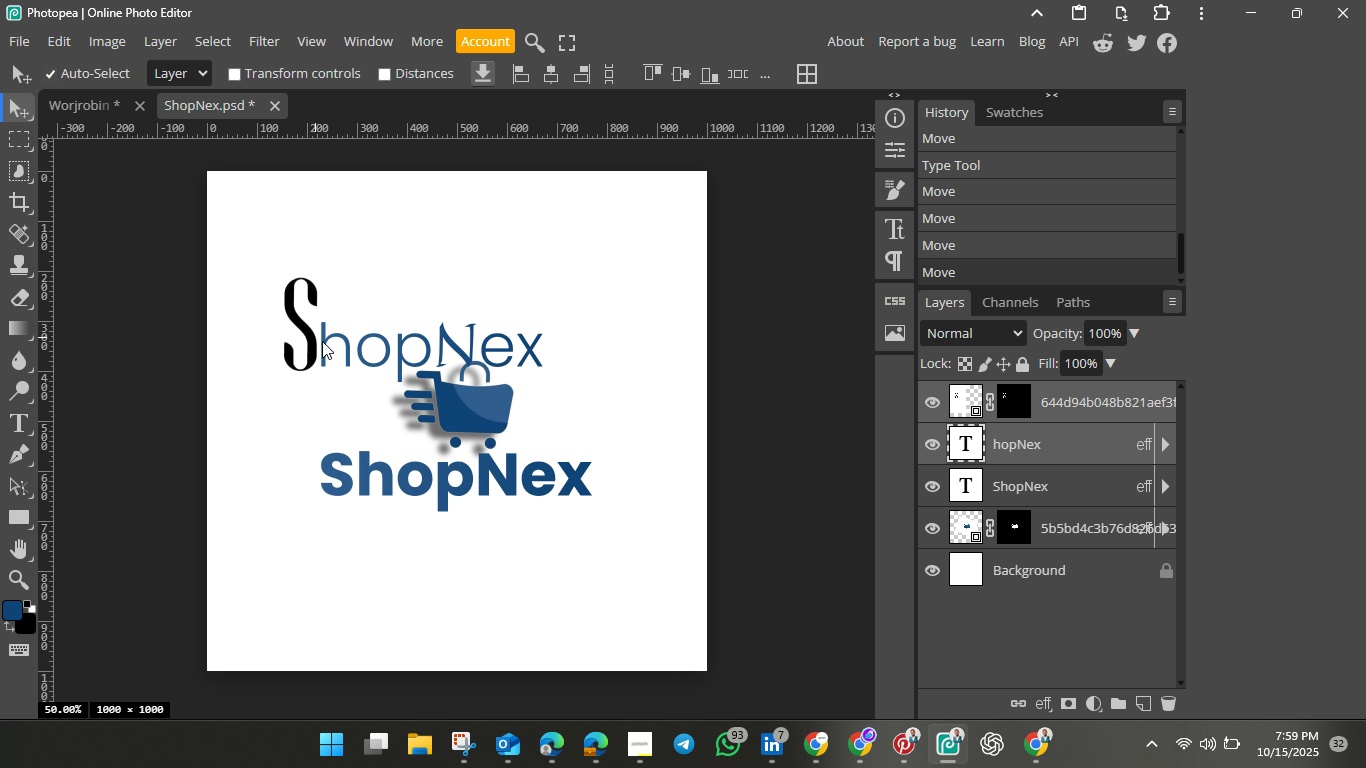 
hold_key(key=ShiftLeft, duration=1.5)
 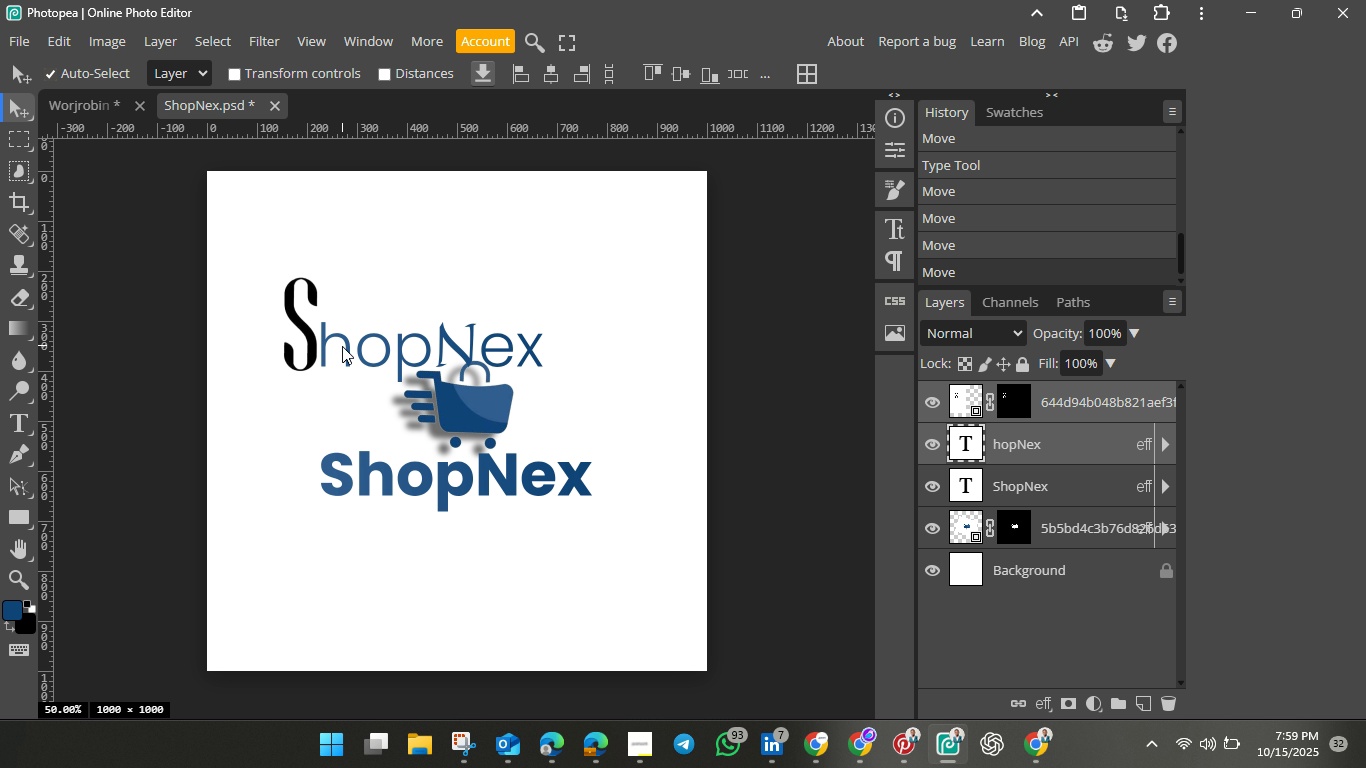 
hold_key(key=ShiftLeft, duration=1.21)
 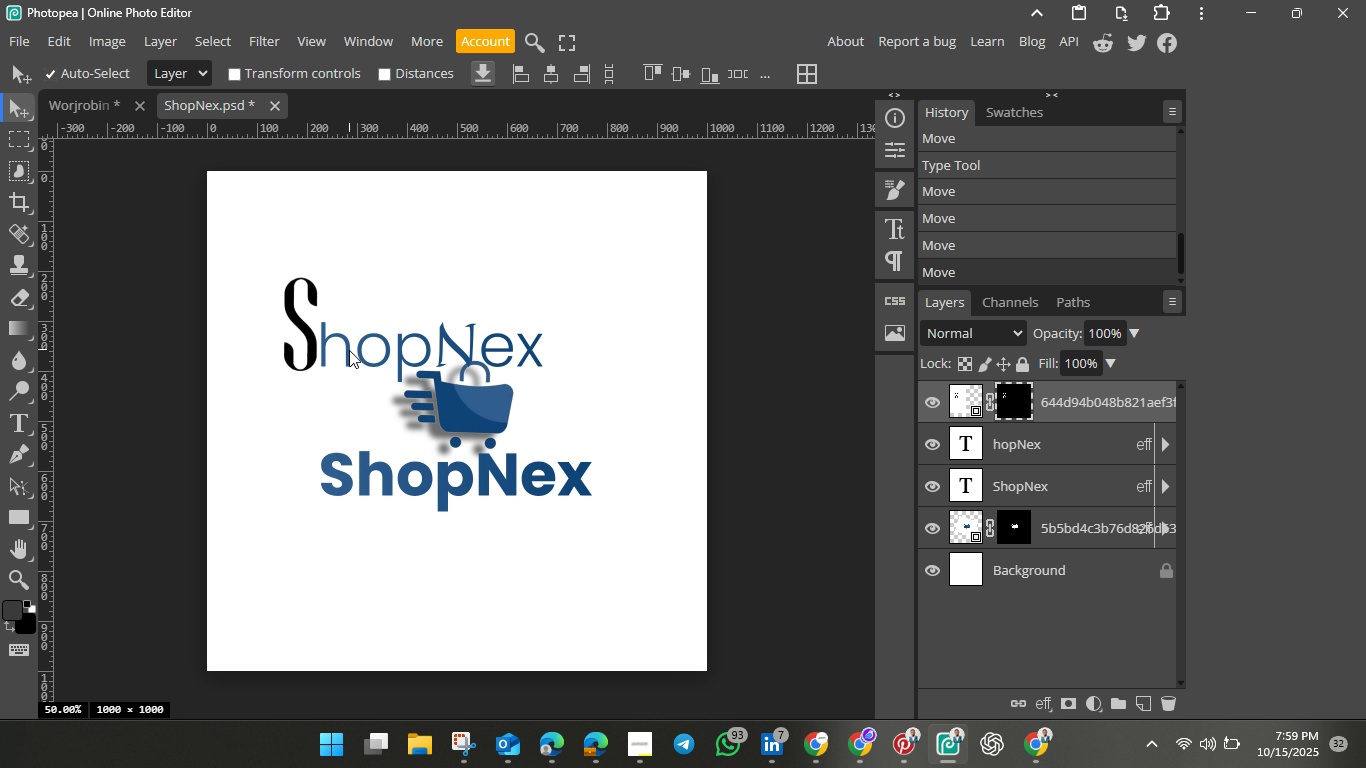 
hold_key(key=ShiftLeft, duration=1.24)
left_click([349, 350])
 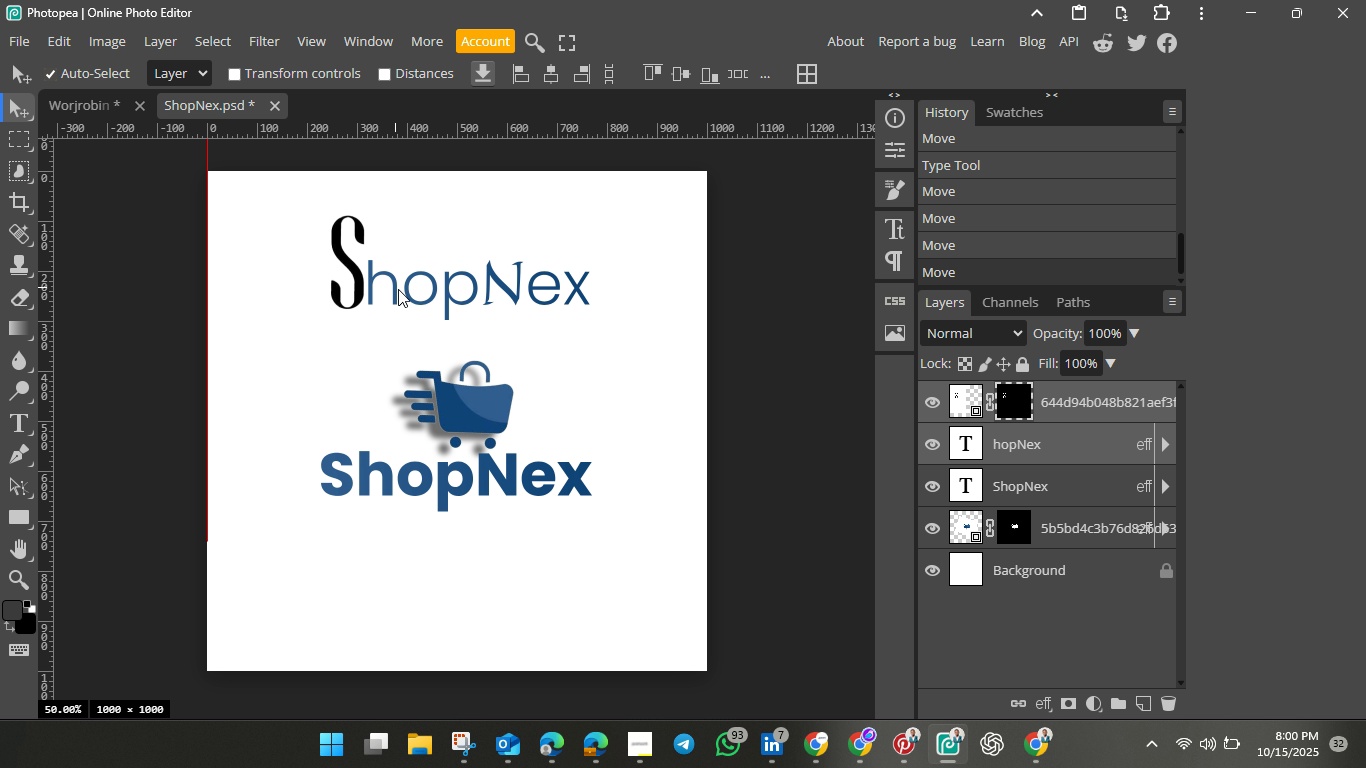 
wait(18.22)
 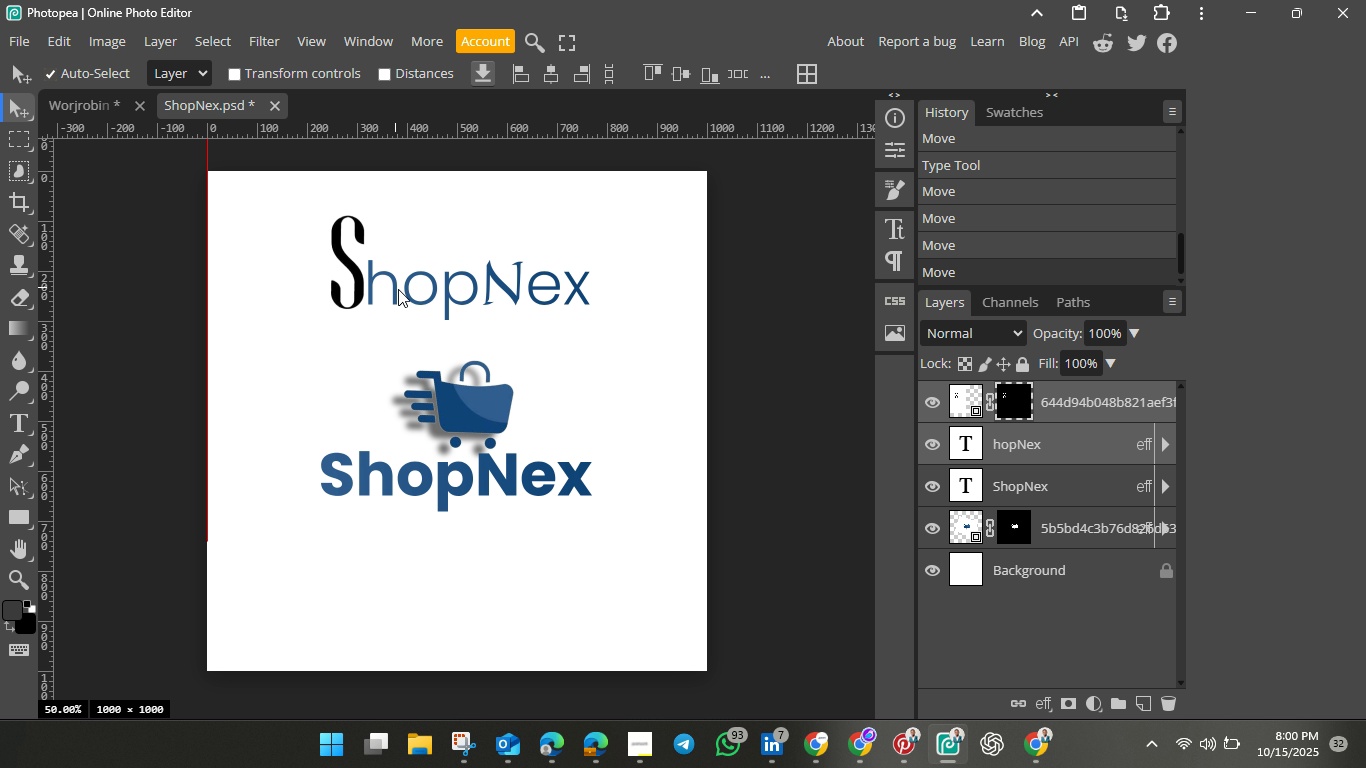 
left_click([516, 480])
 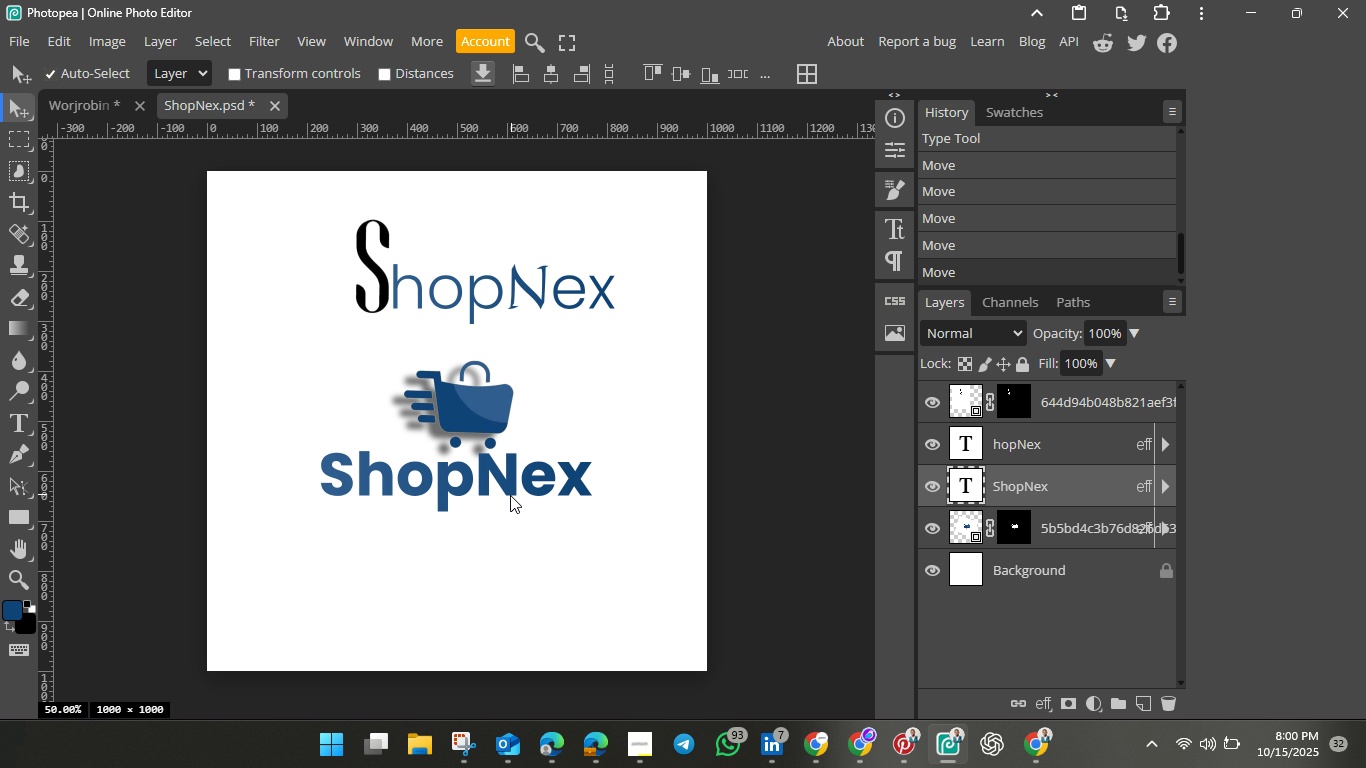 
double_click([507, 484])
 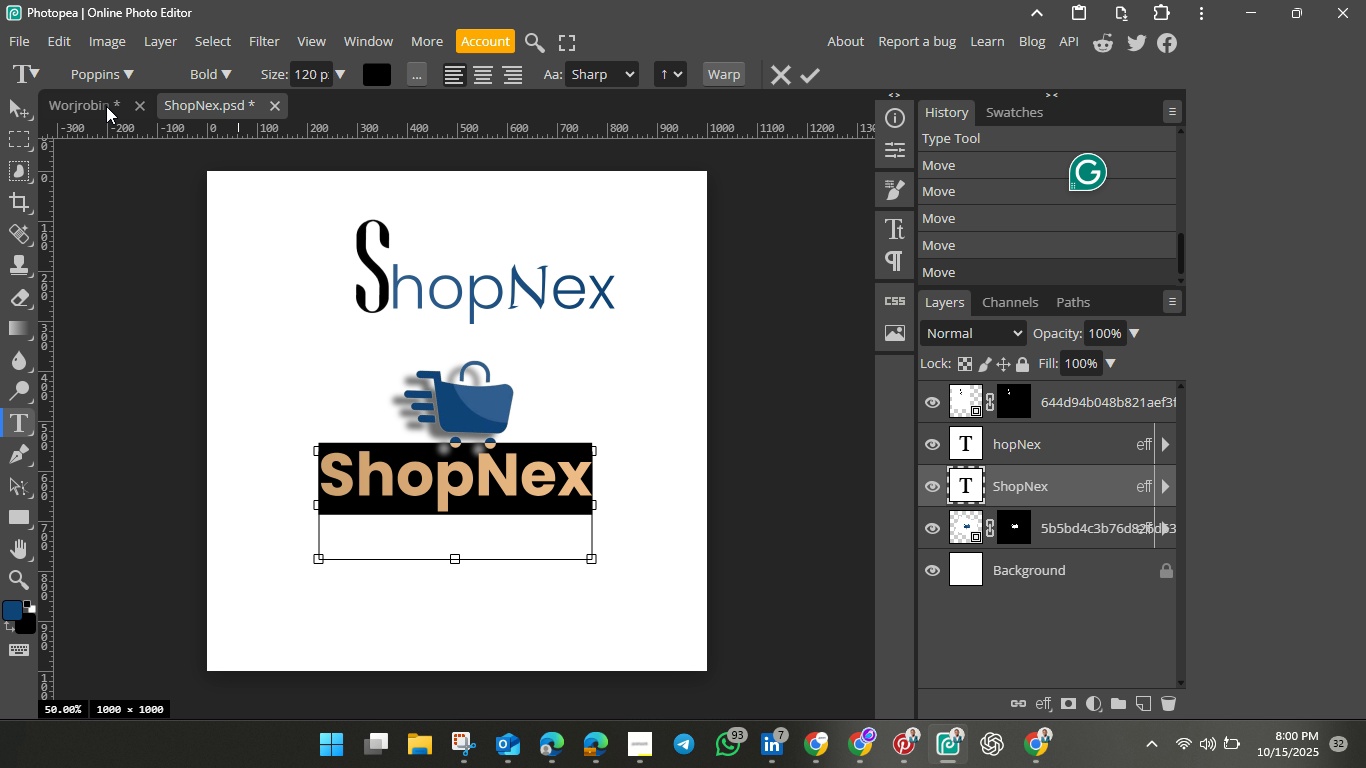 
left_click([108, 68])
 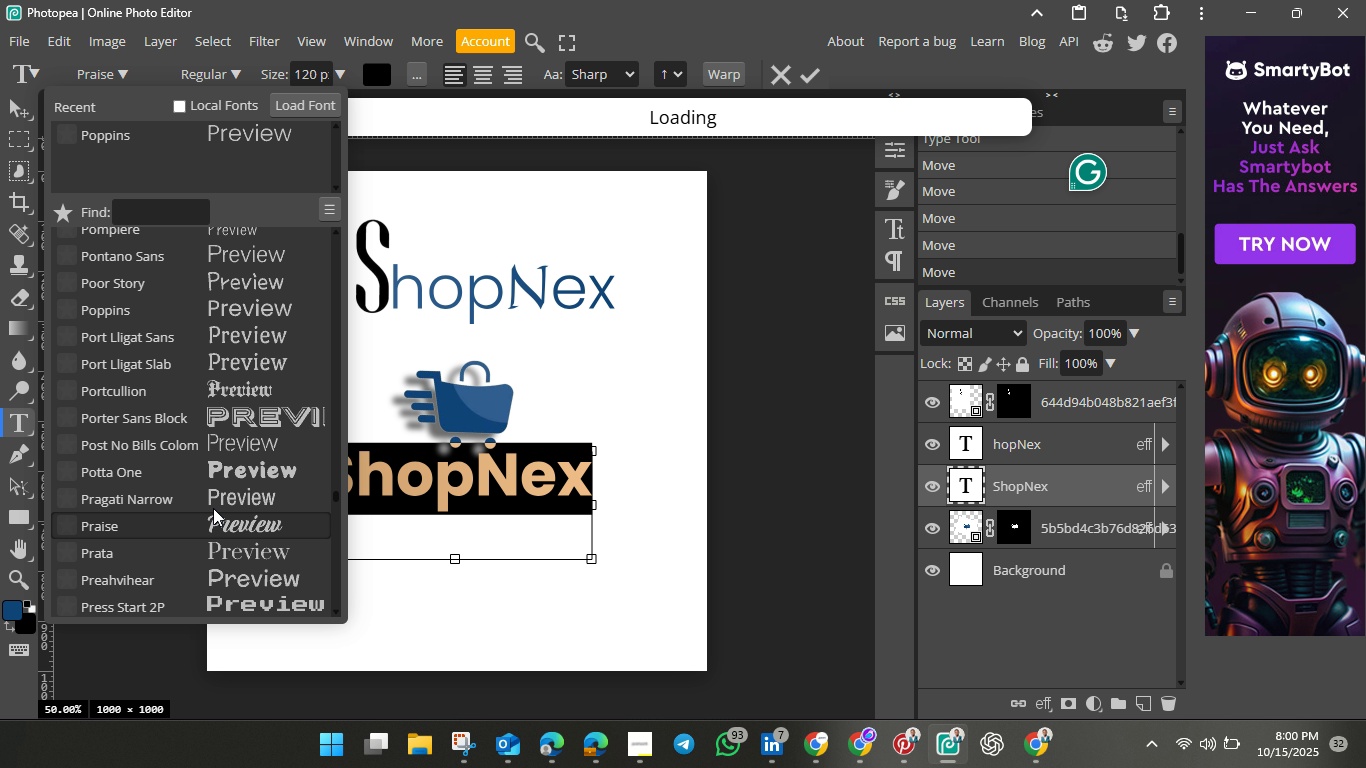 
wait(5.59)
 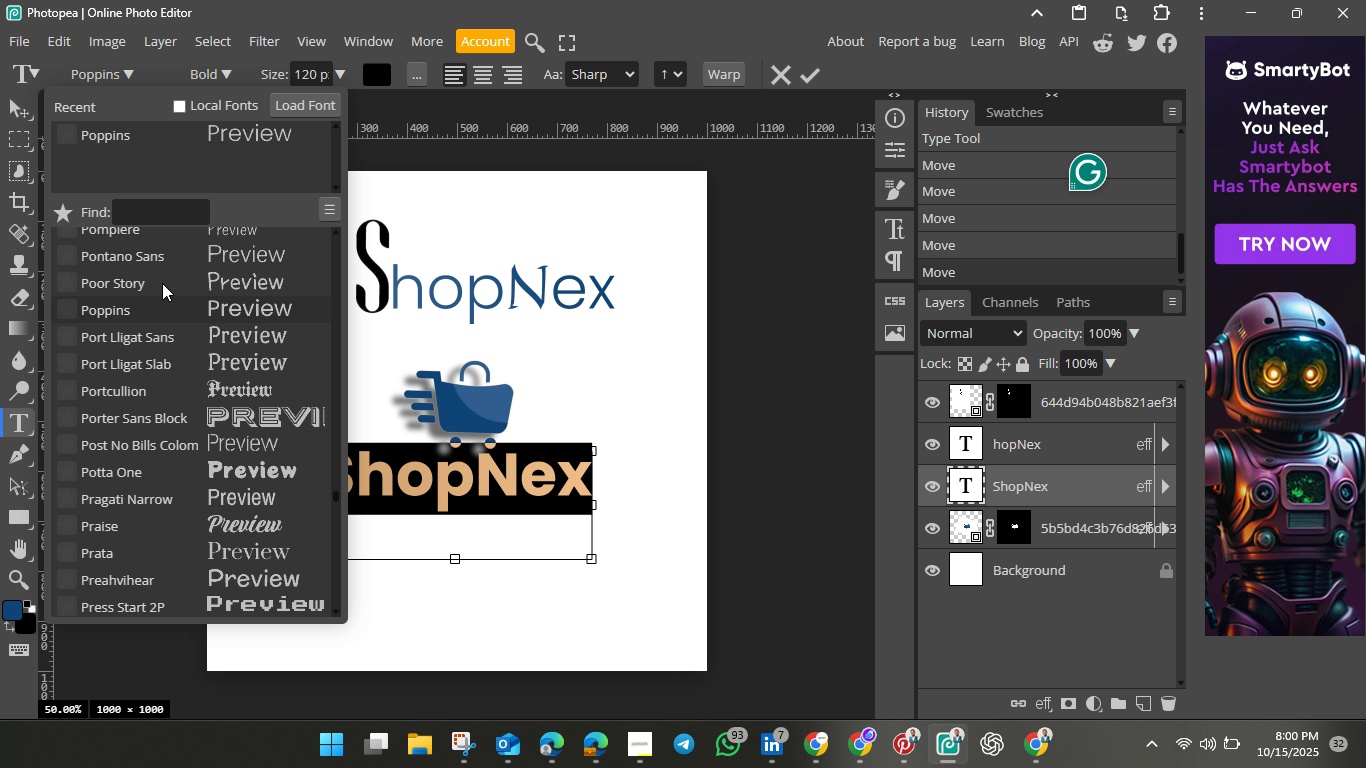 
scroll: coordinate [174, 447], scroll_direction: down, amount: 7.0
 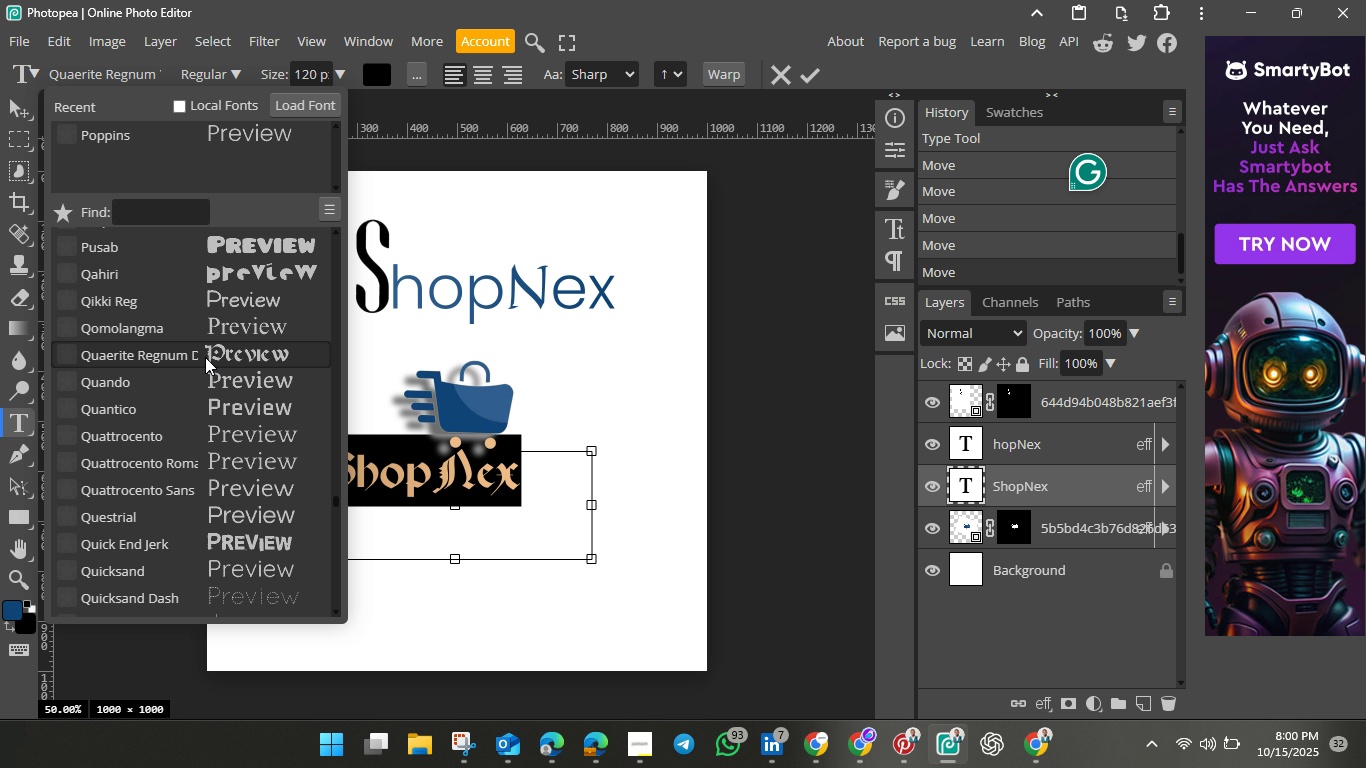 
wait(15.41)
 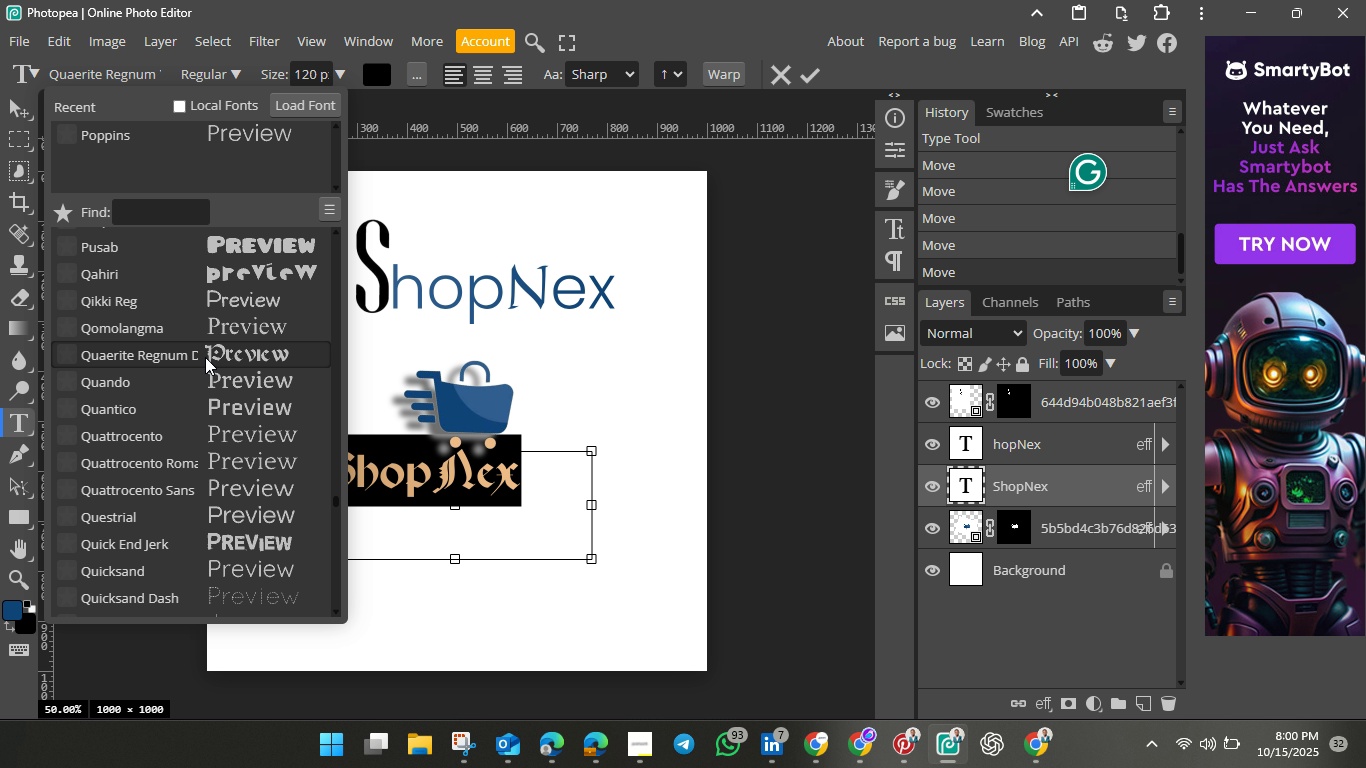 
scroll: coordinate [230, 502], scroll_direction: down, amount: 2.0
 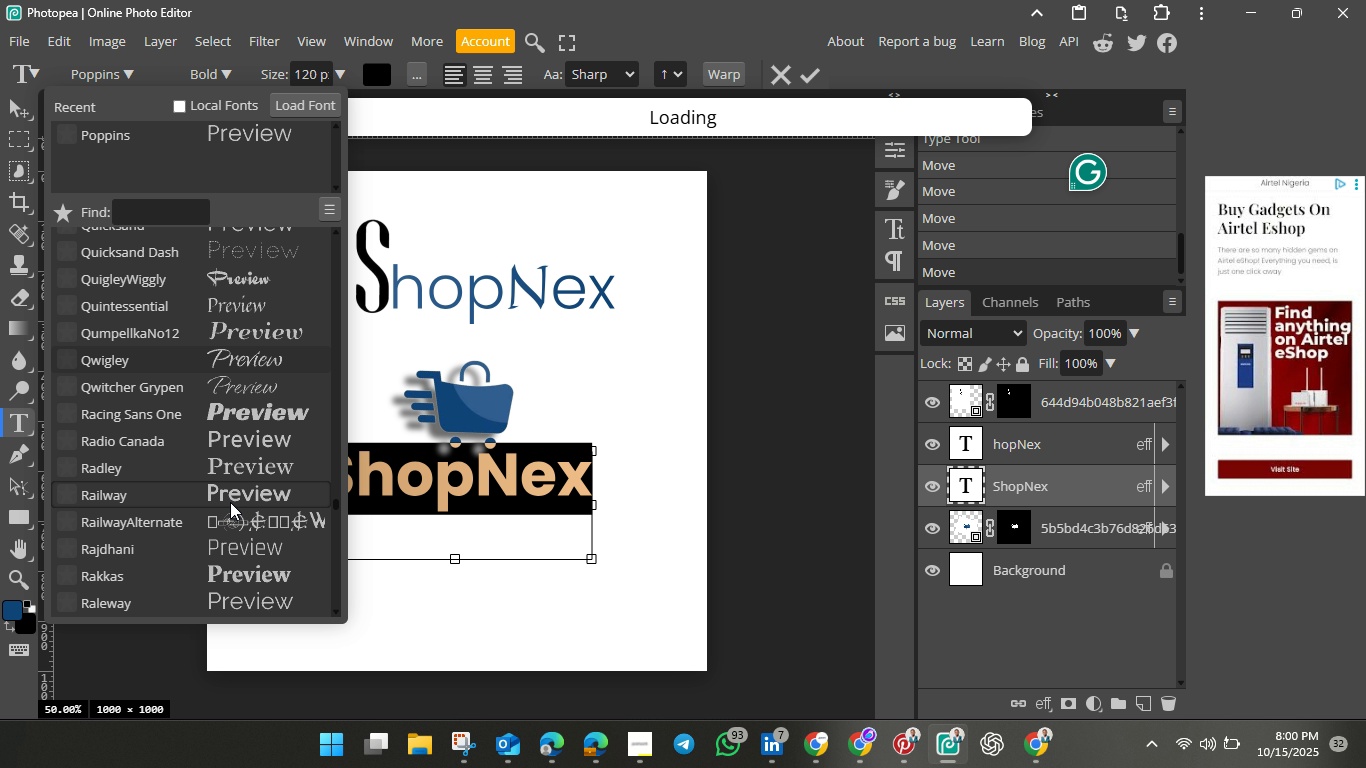 
scroll: coordinate [157, 259], scroll_direction: up, amount: 4.0
 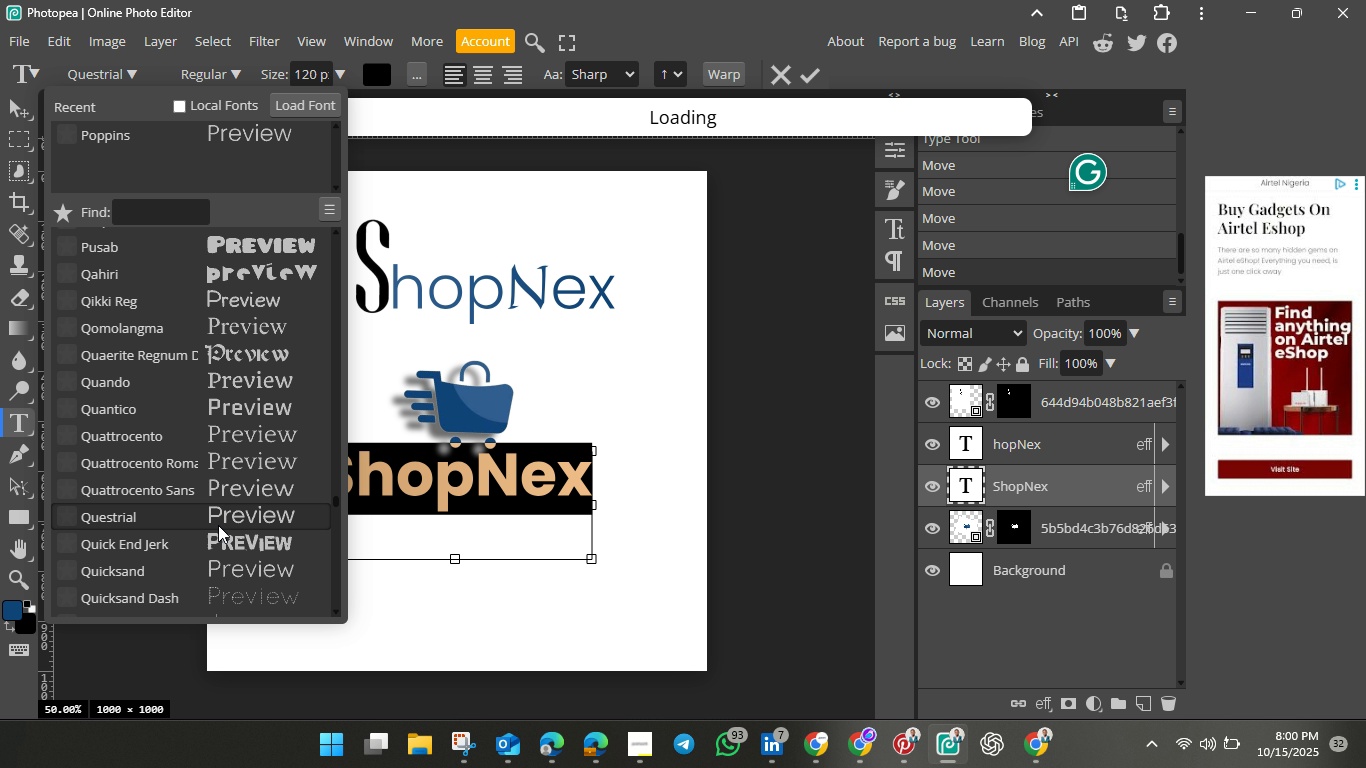 
wait(14.47)
 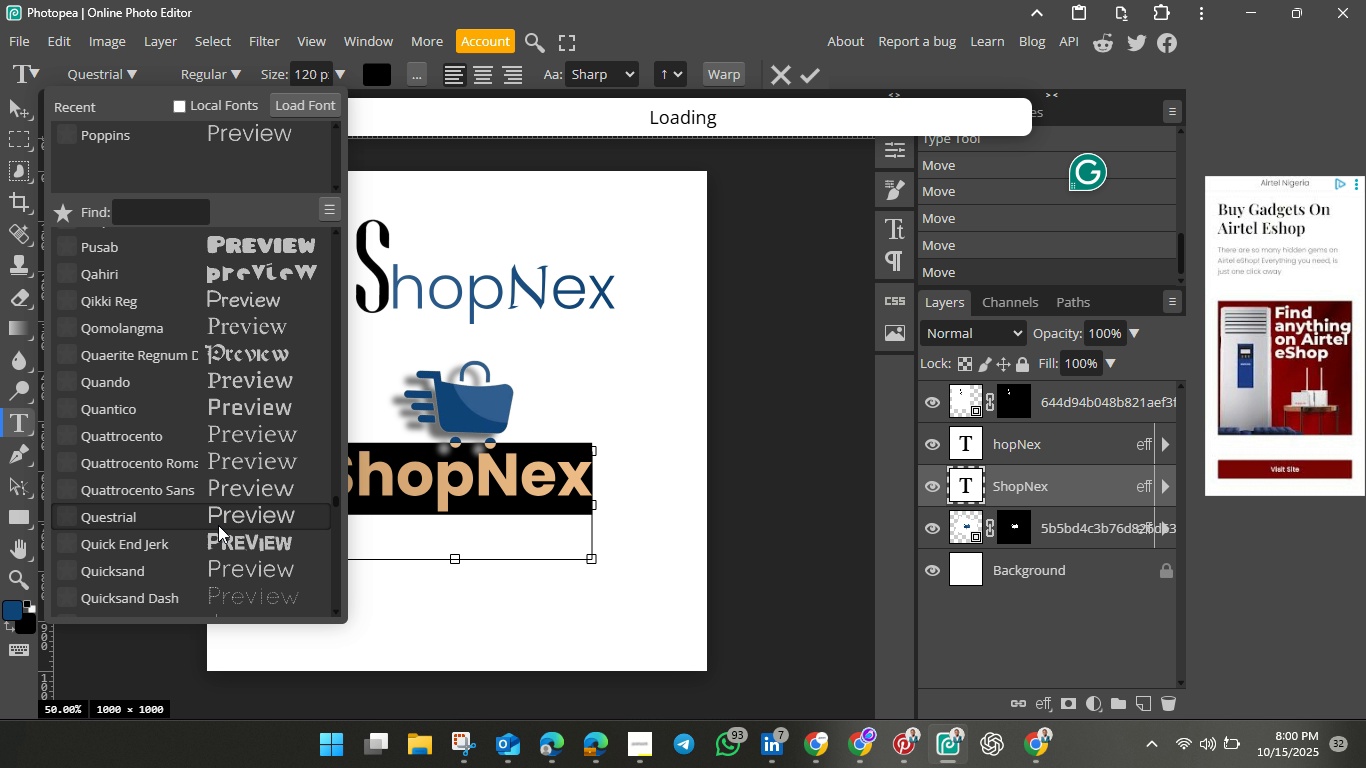 
left_click([811, 79])
 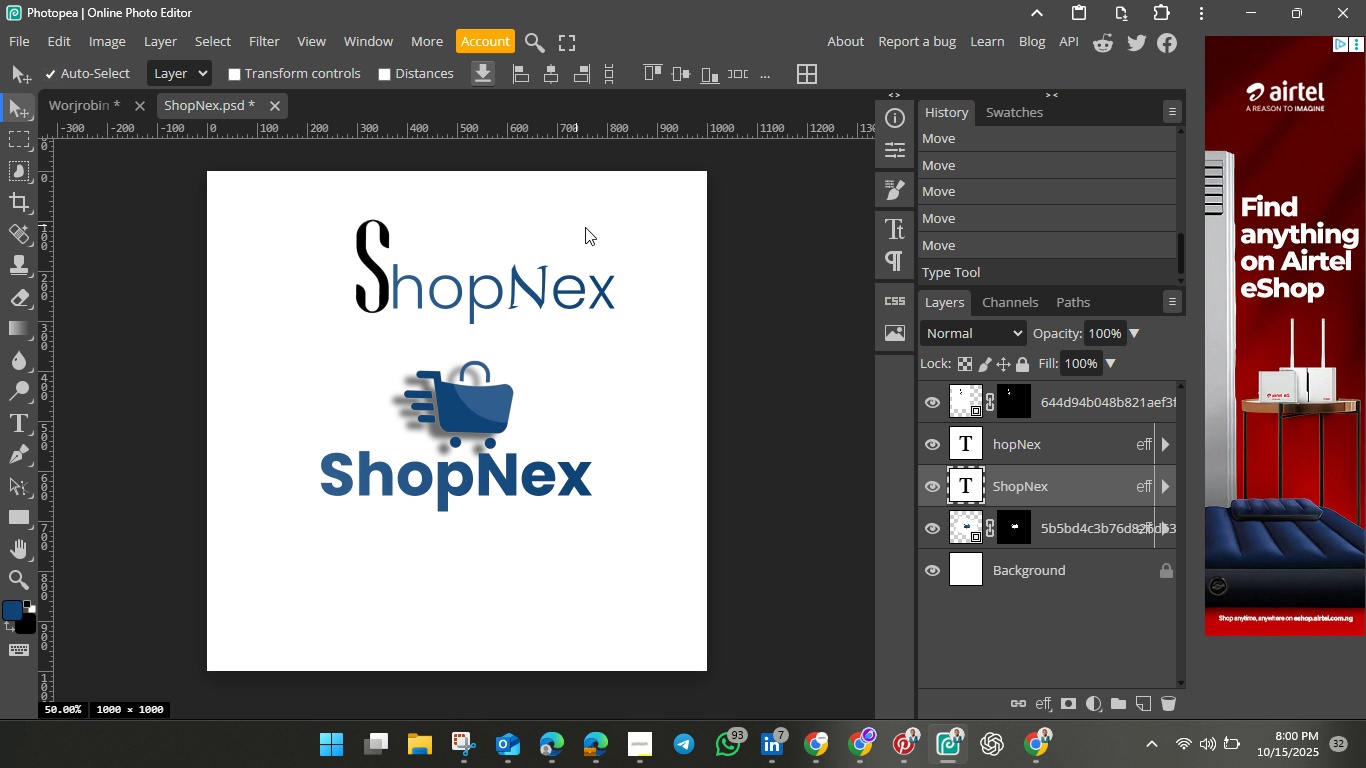 
left_click([586, 228])
 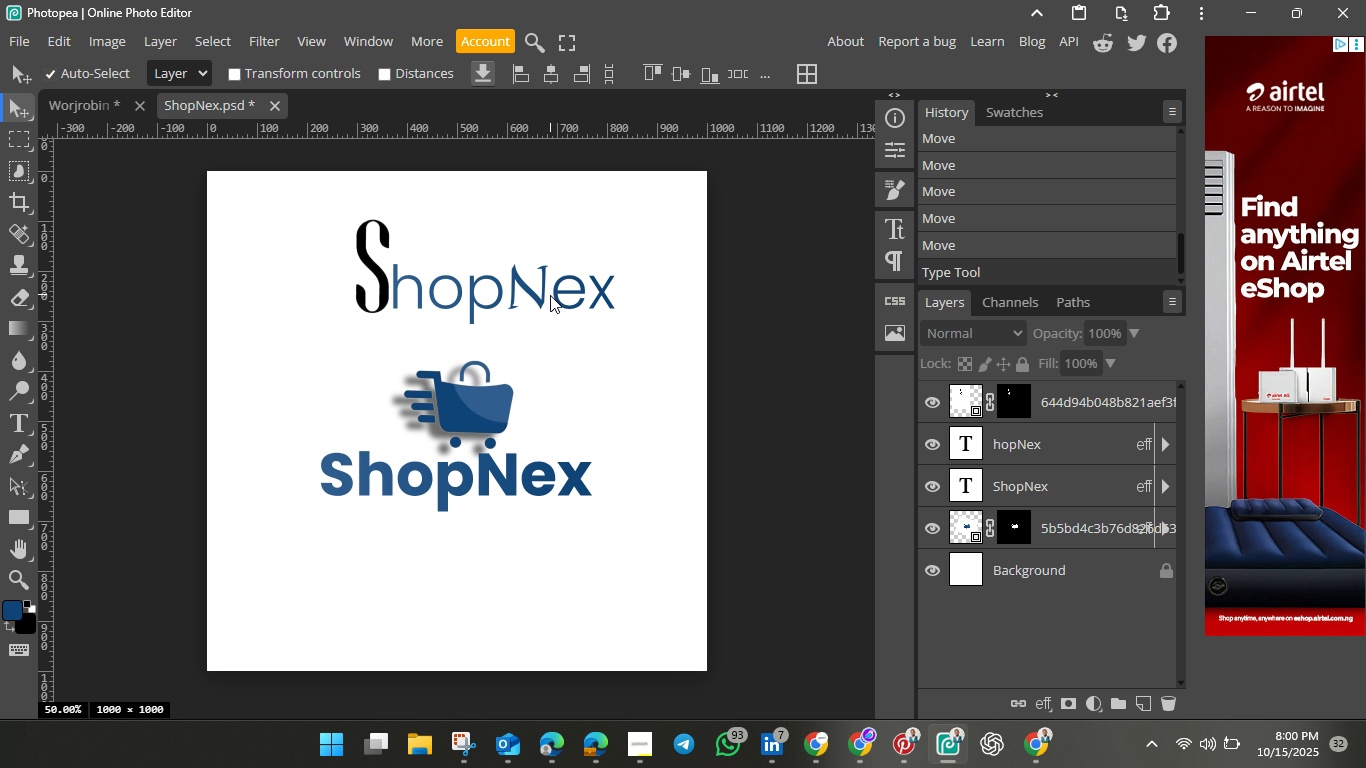 
double_click([550, 295])
 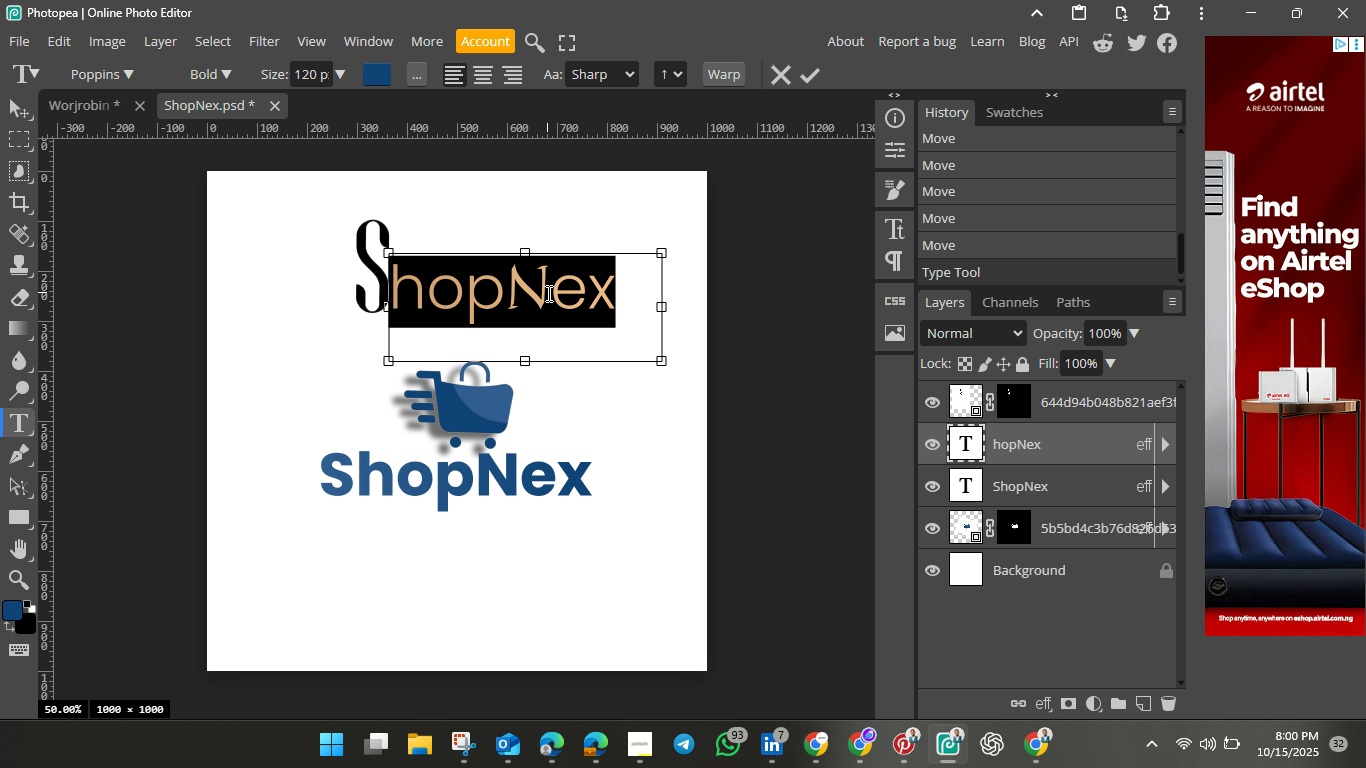 
left_click([547, 293])
 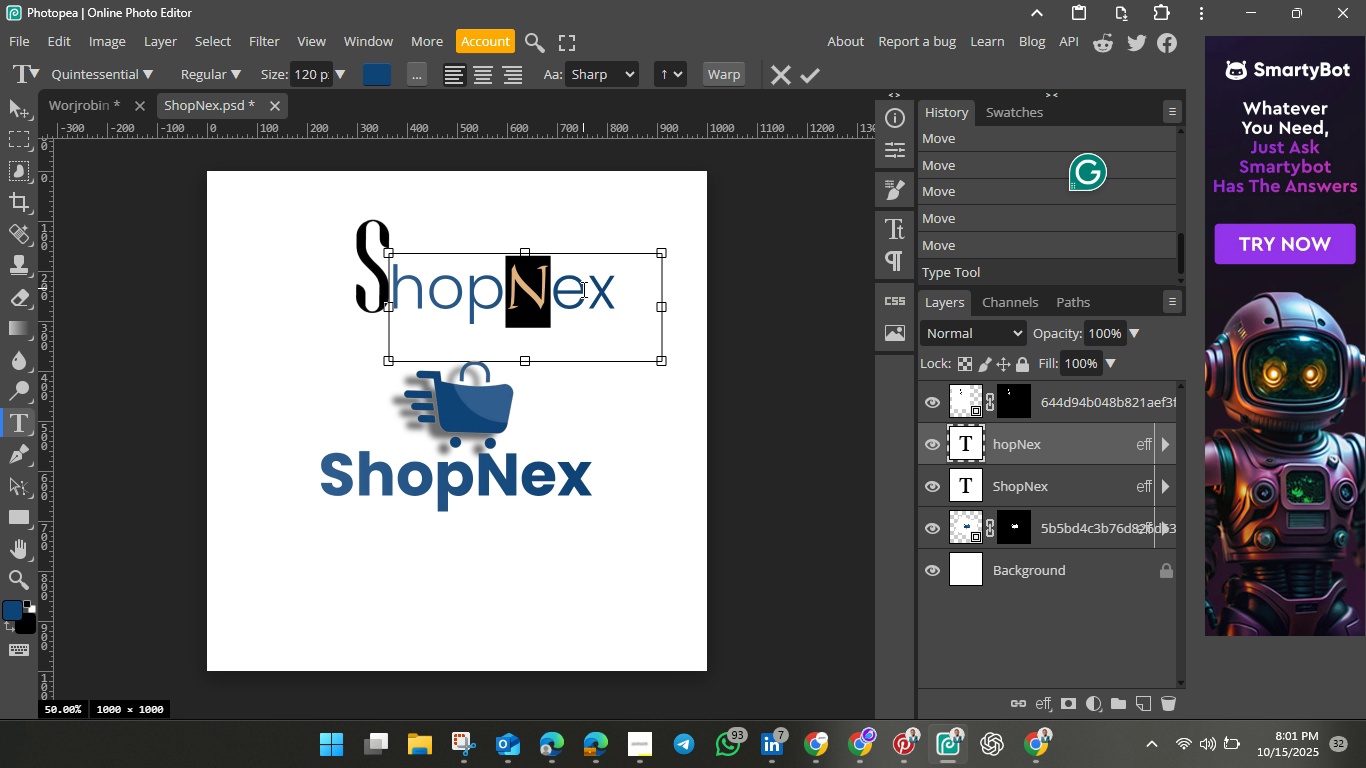 
wait(33.81)
 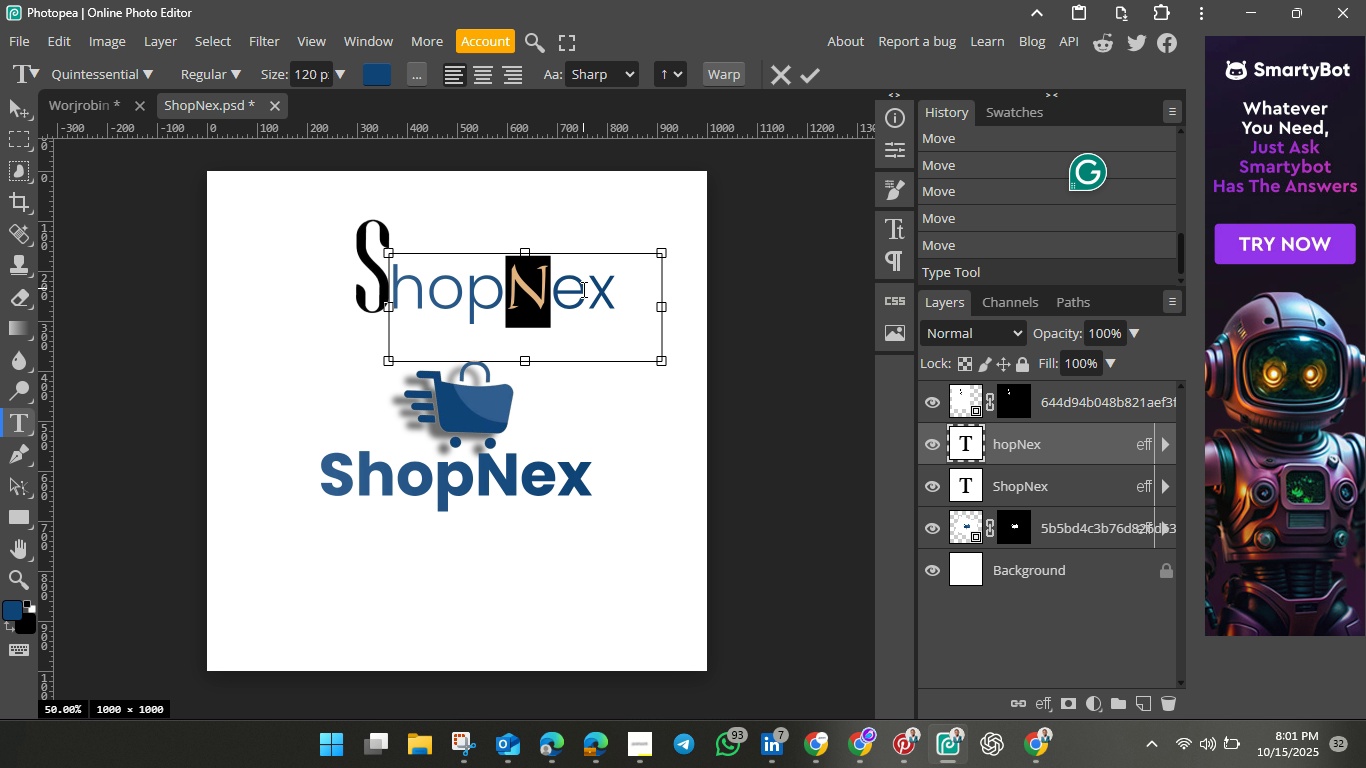 
double_click([481, 477])
 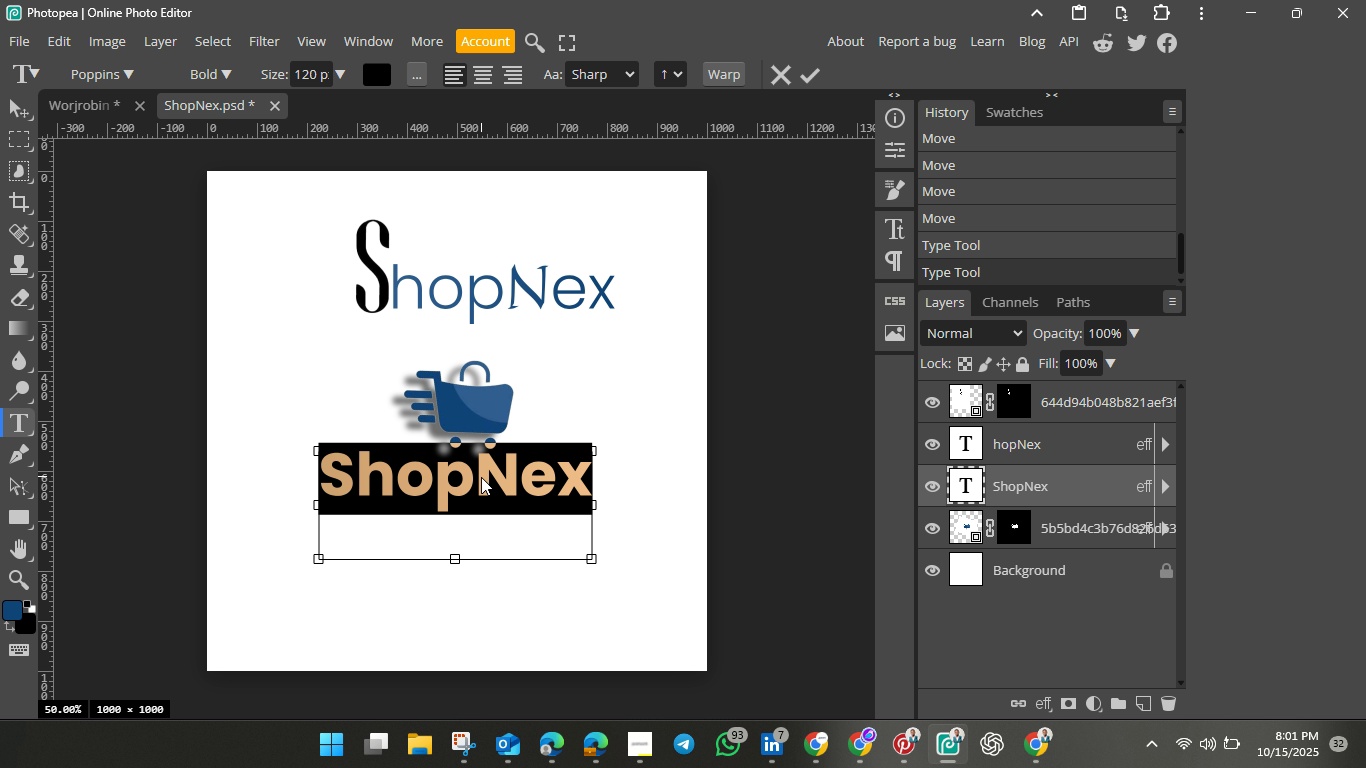 
triple_click([481, 477])
 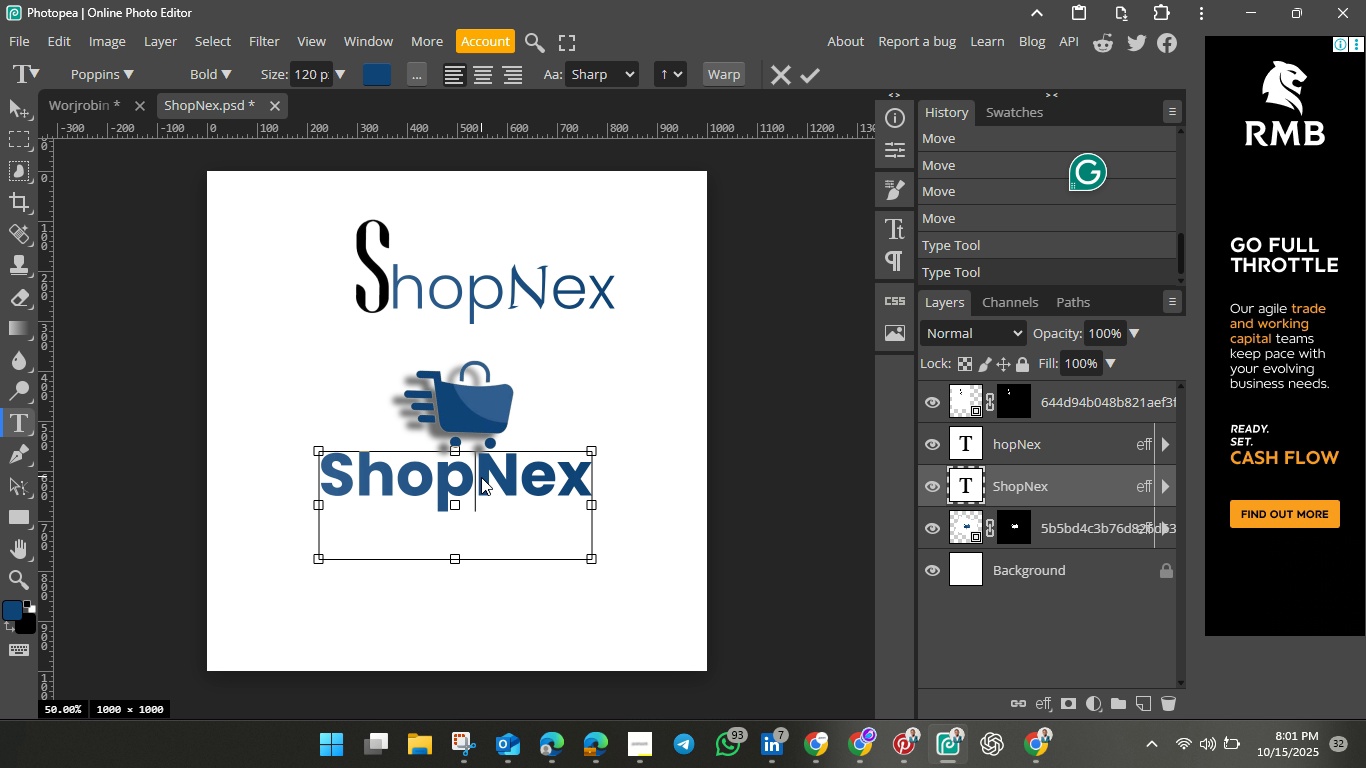 
key(Control+A)
 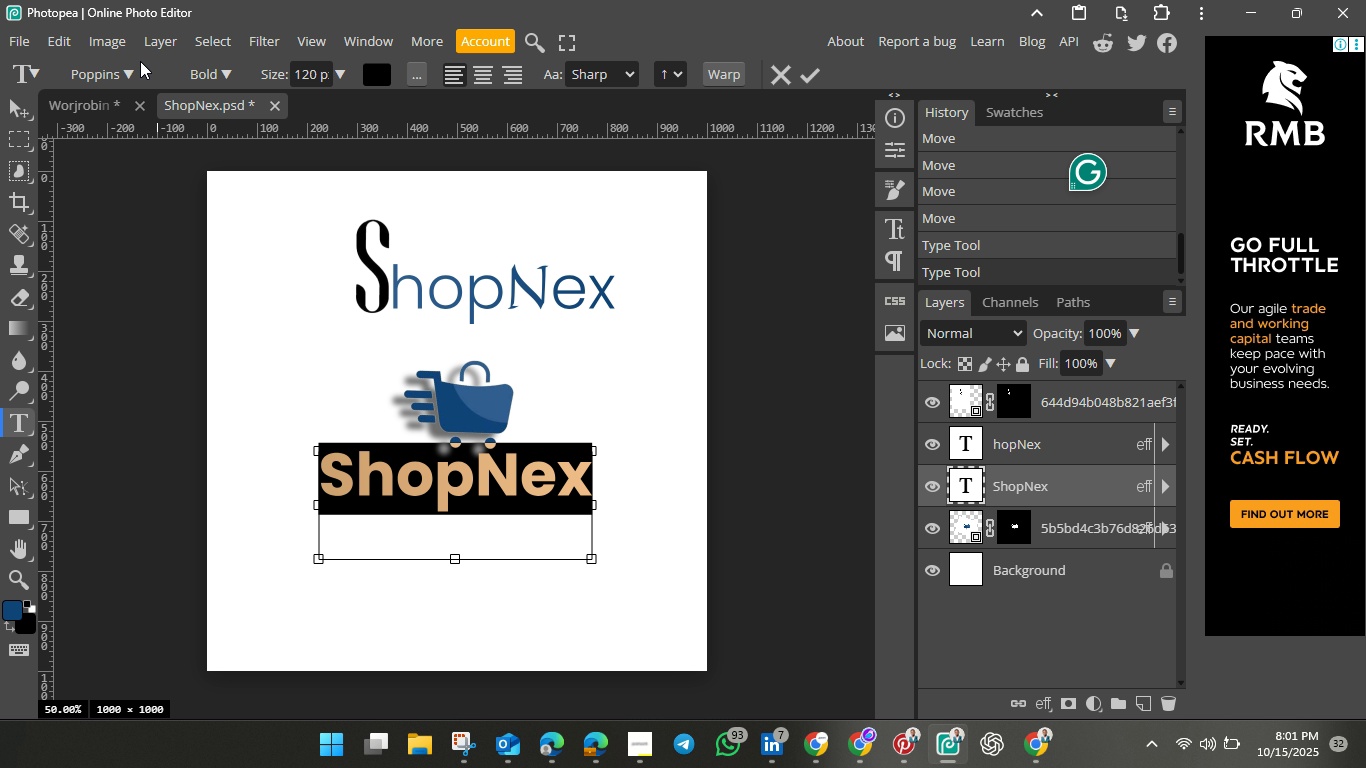 
left_click([117, 73])
 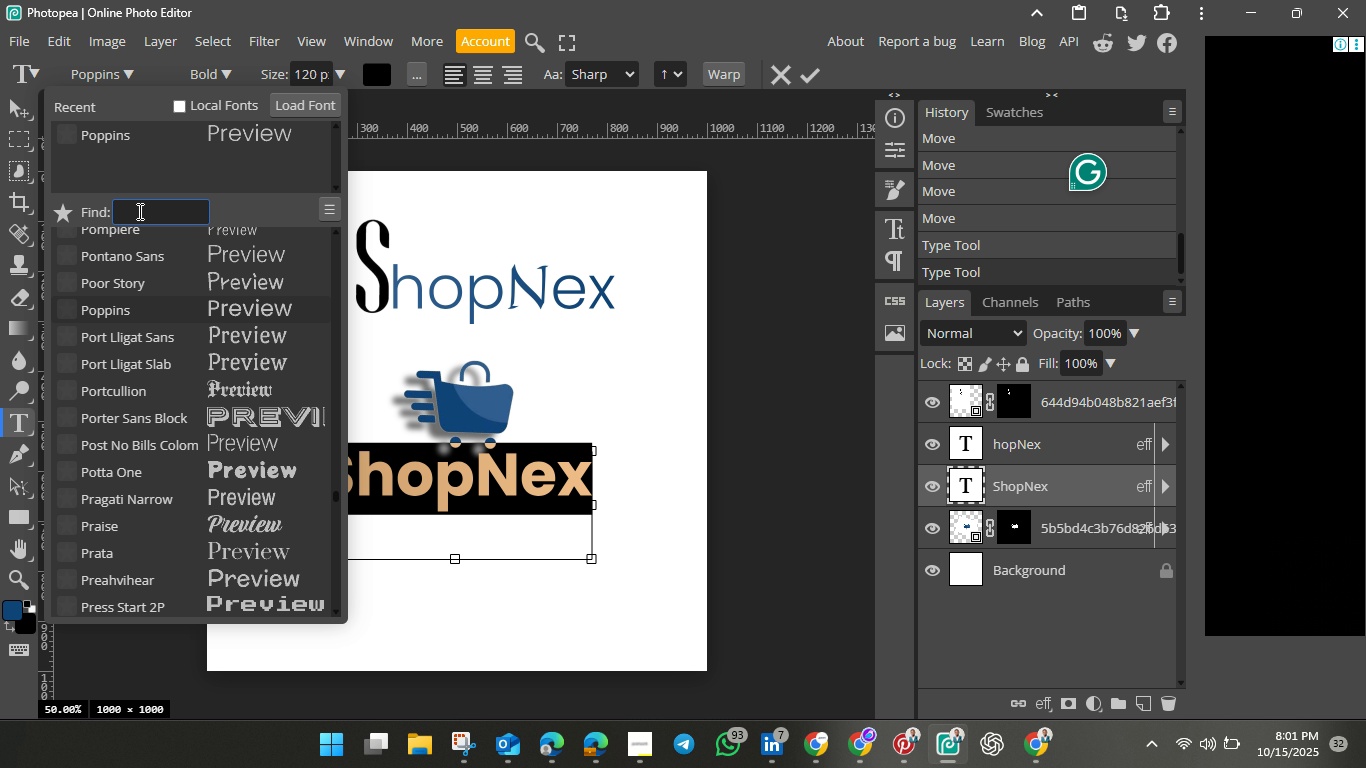 
left_click([139, 211])
 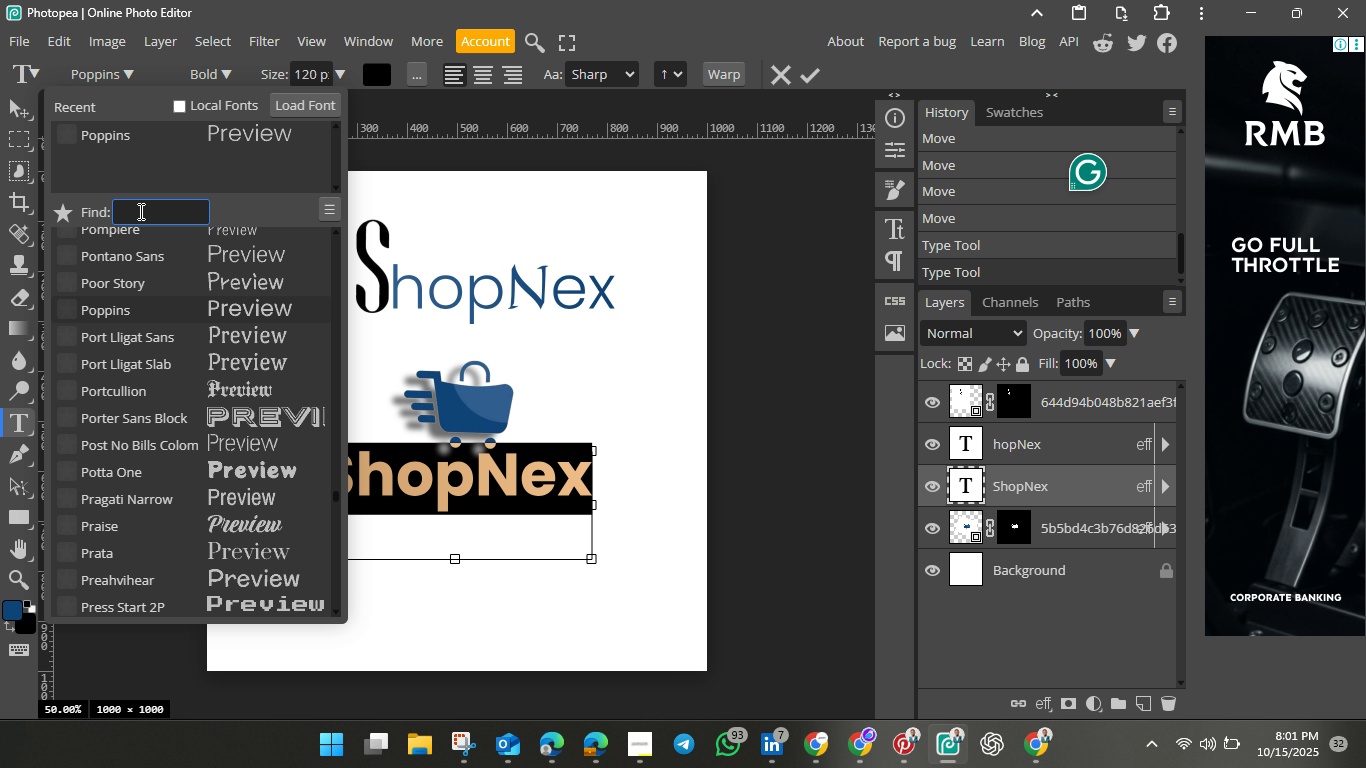 
type(que)
 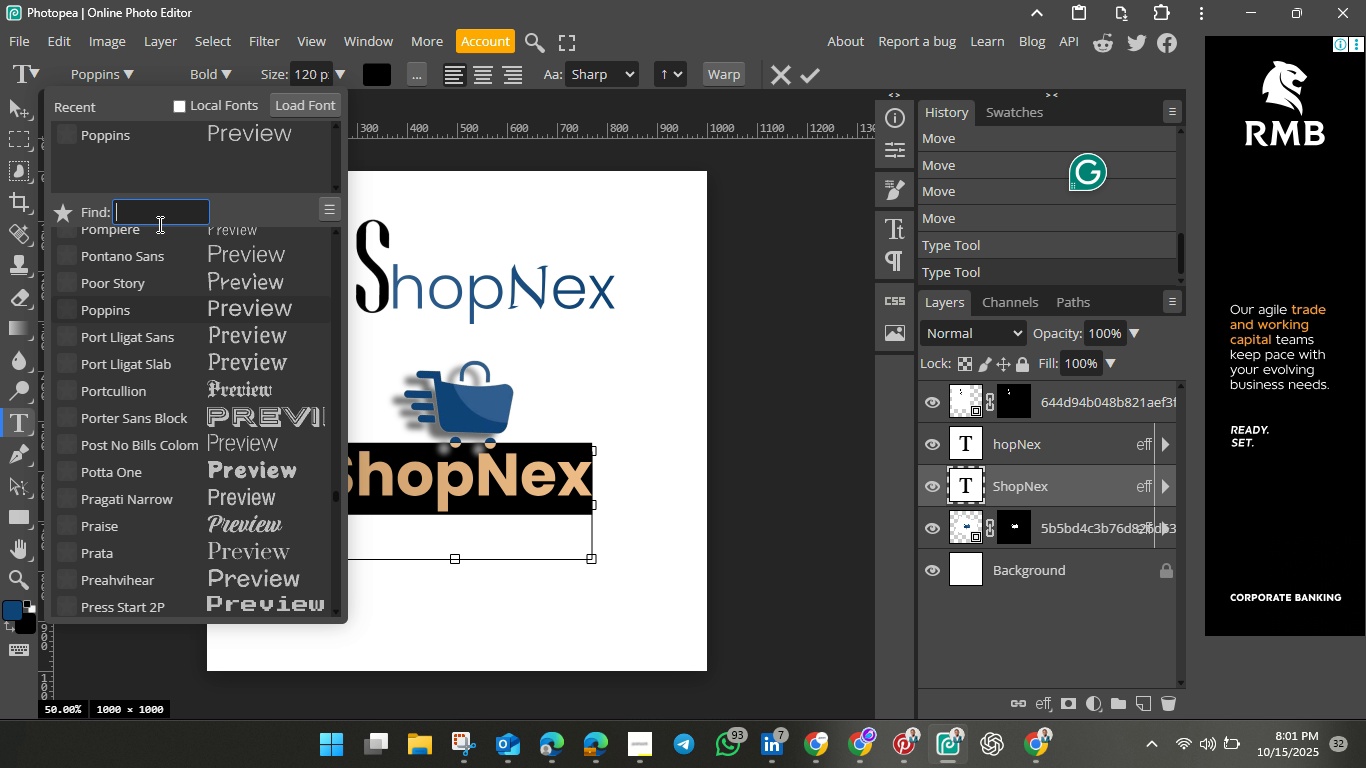 
wait(5.87)
 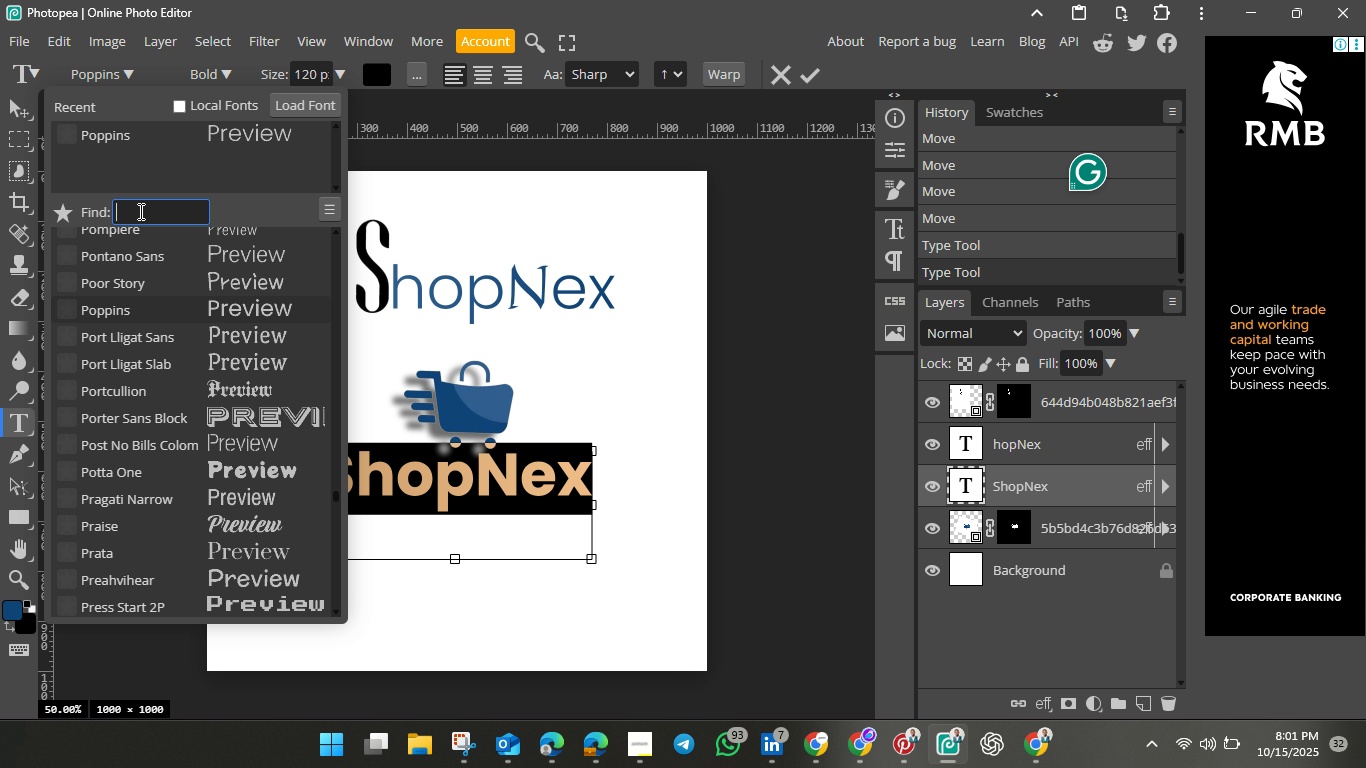 
hold_key(key=Q, duration=0.54)
 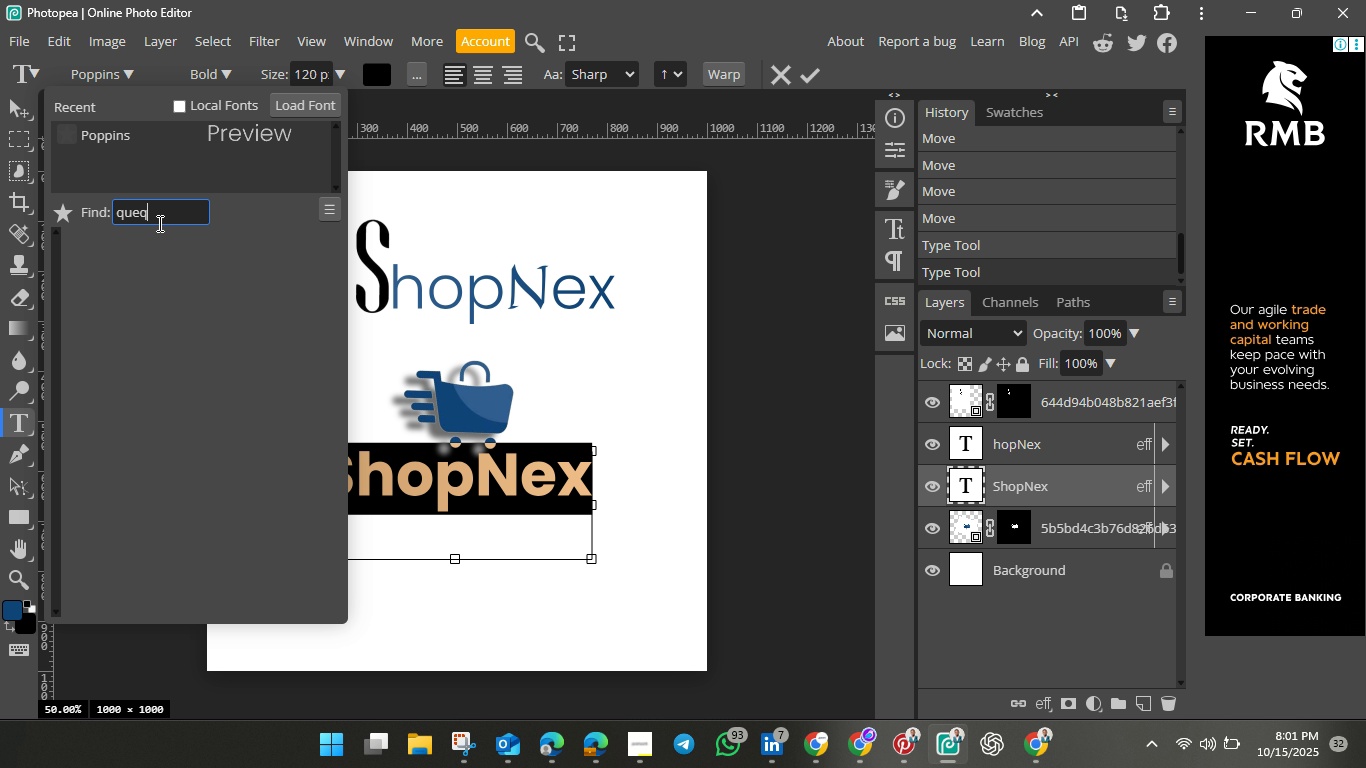 
key(Backspace)
 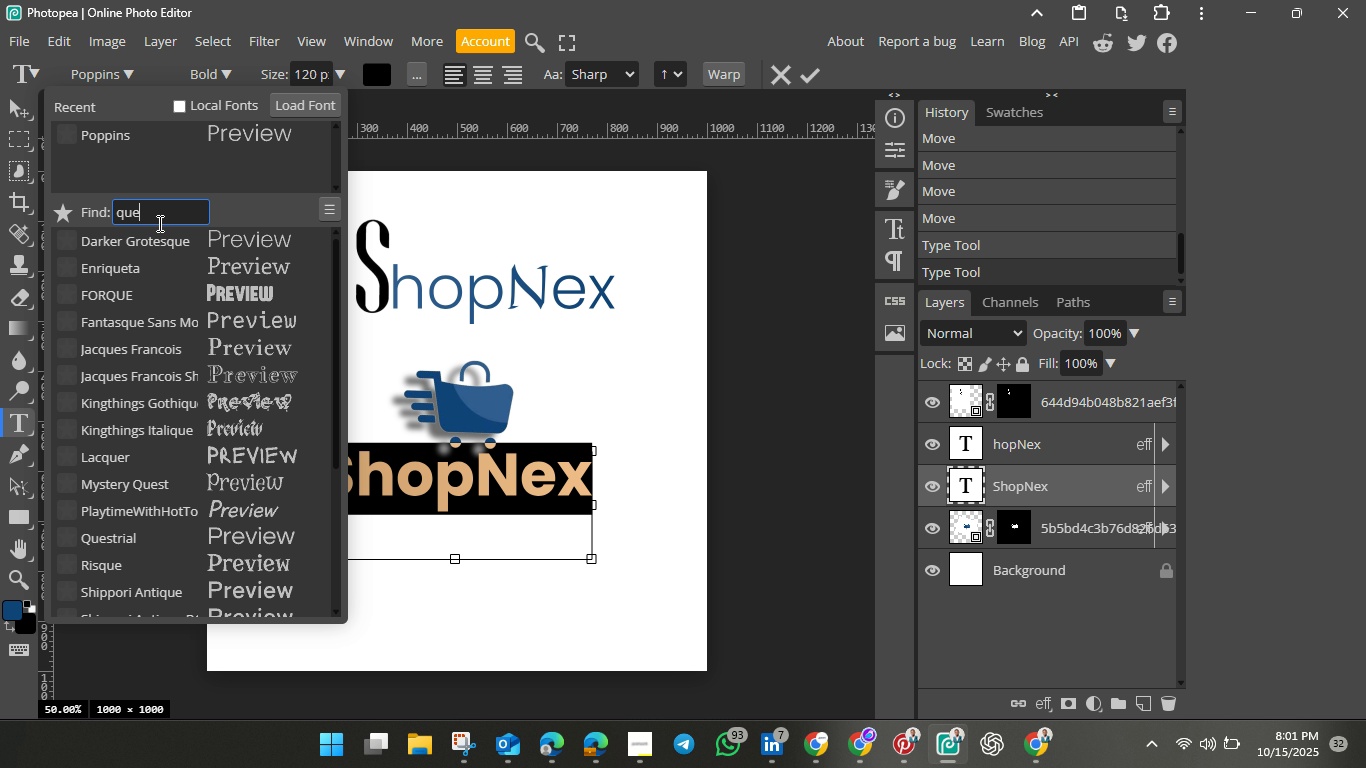 
wait(7.85)
 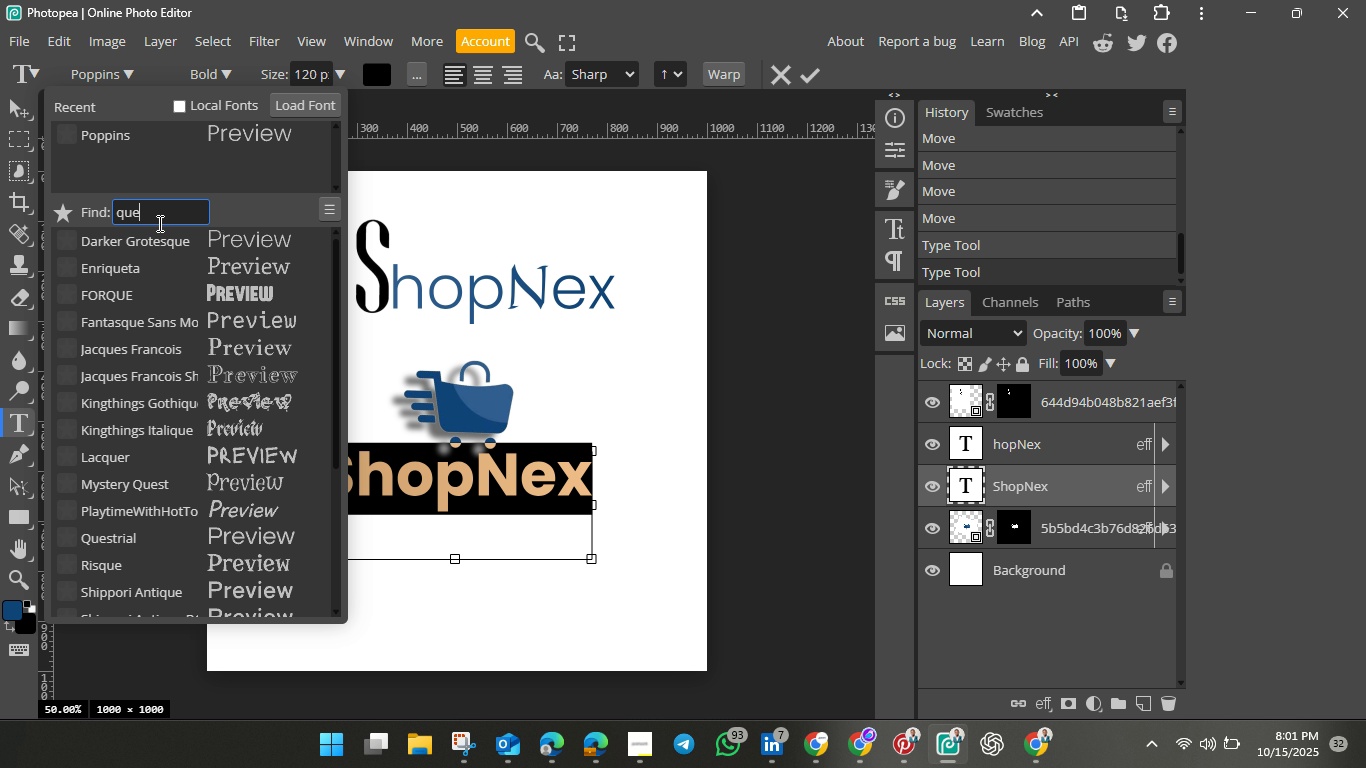 
key(Backspace)
 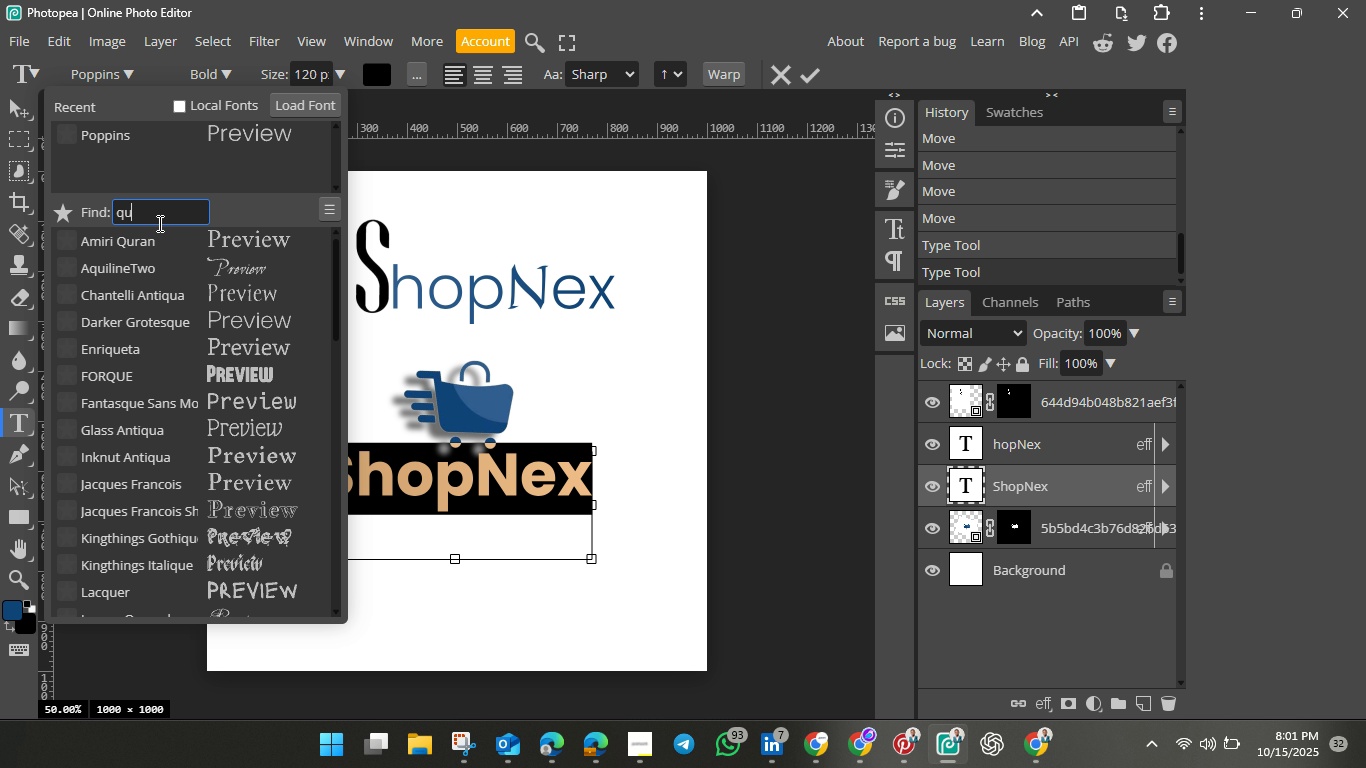 
key(I)
 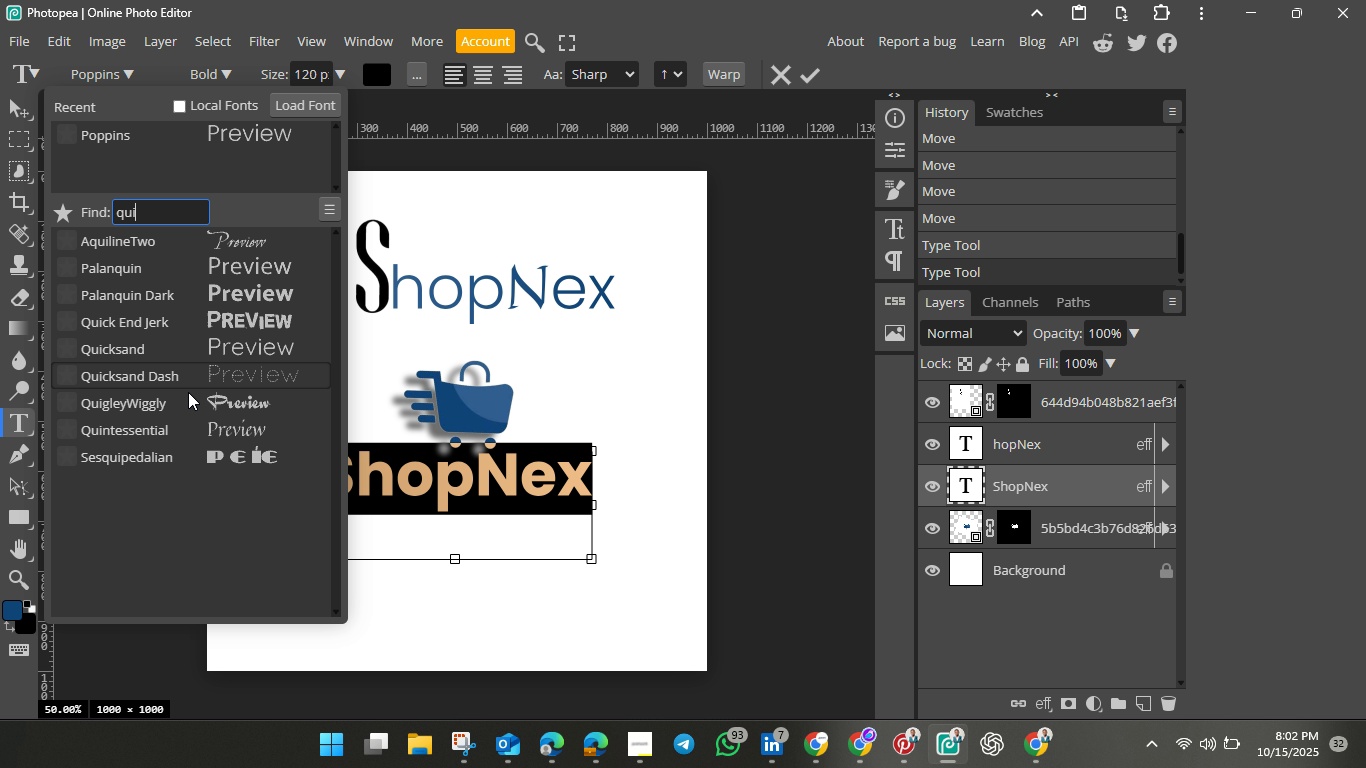 
left_click([179, 436])
 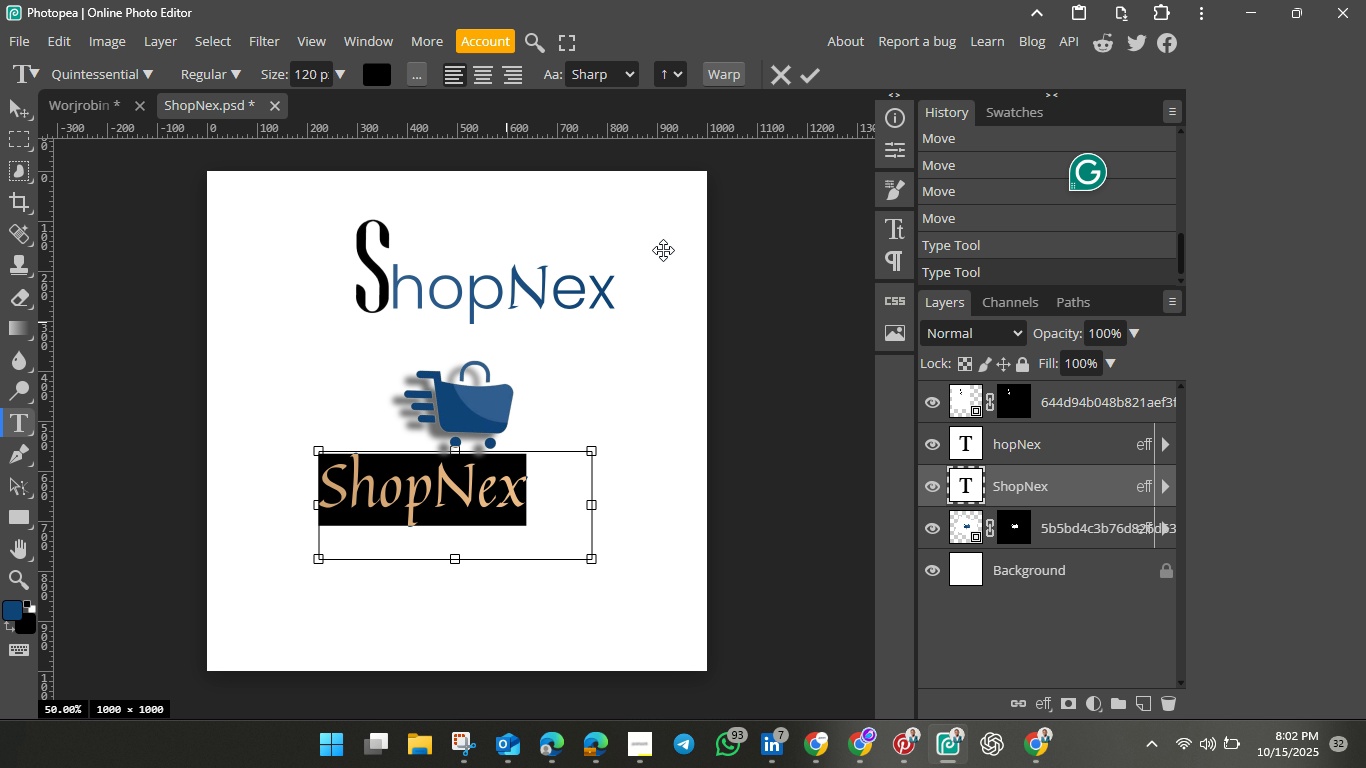 
wait(7.45)
 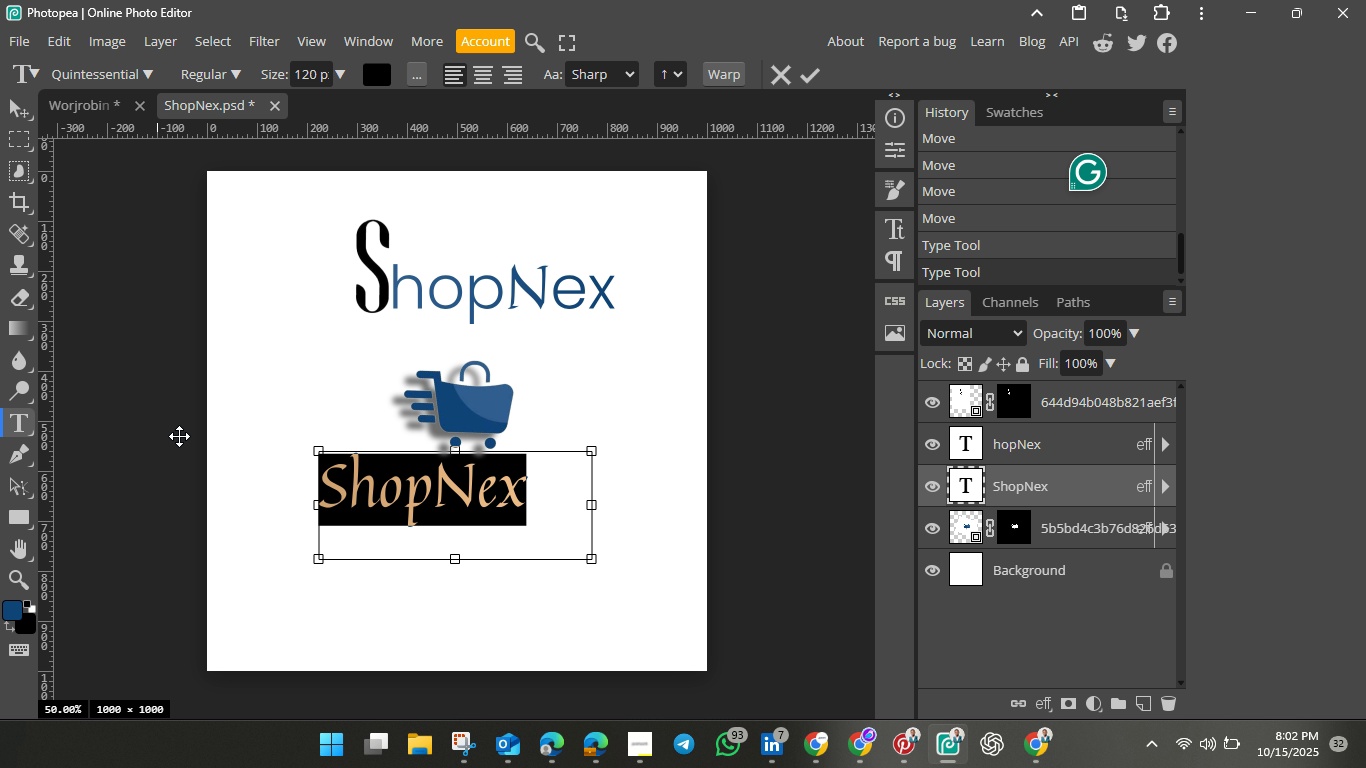 
left_click([811, 78])
 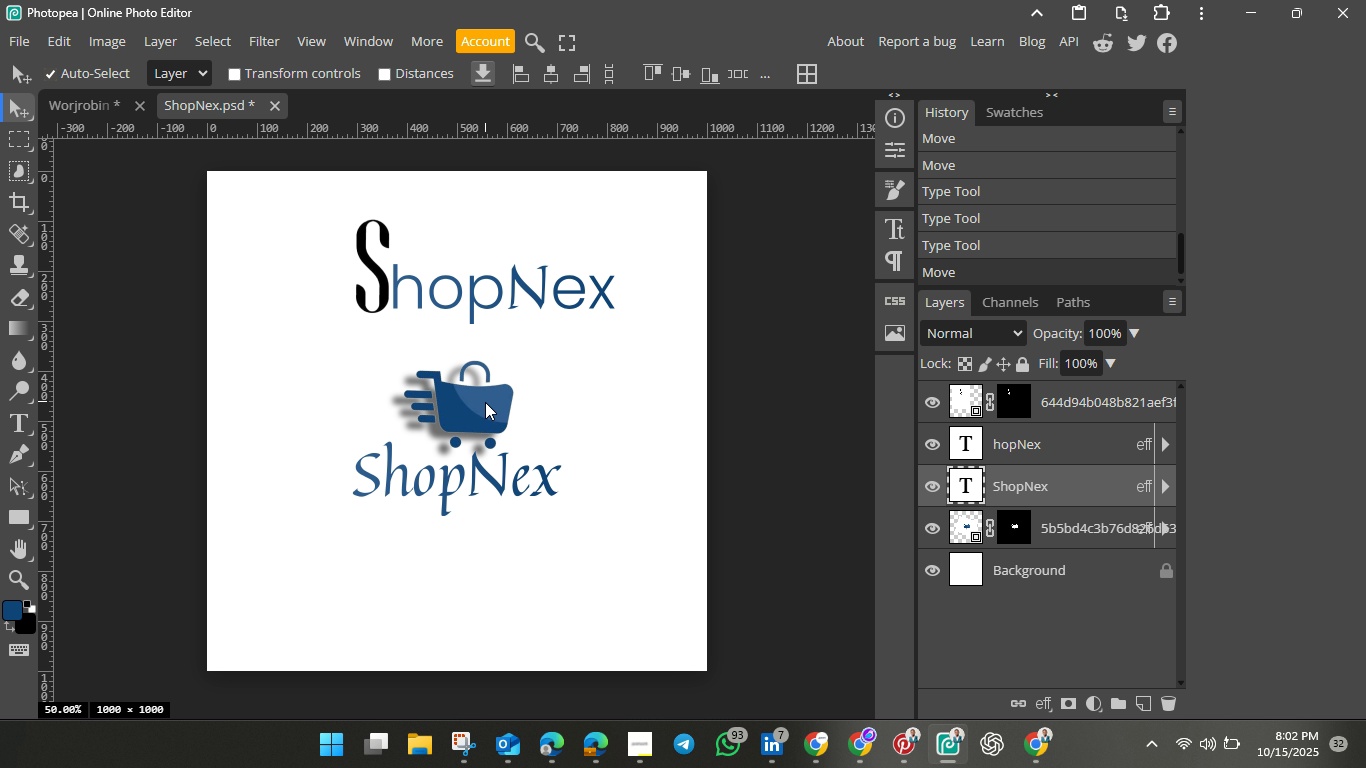 
wait(45.82)
 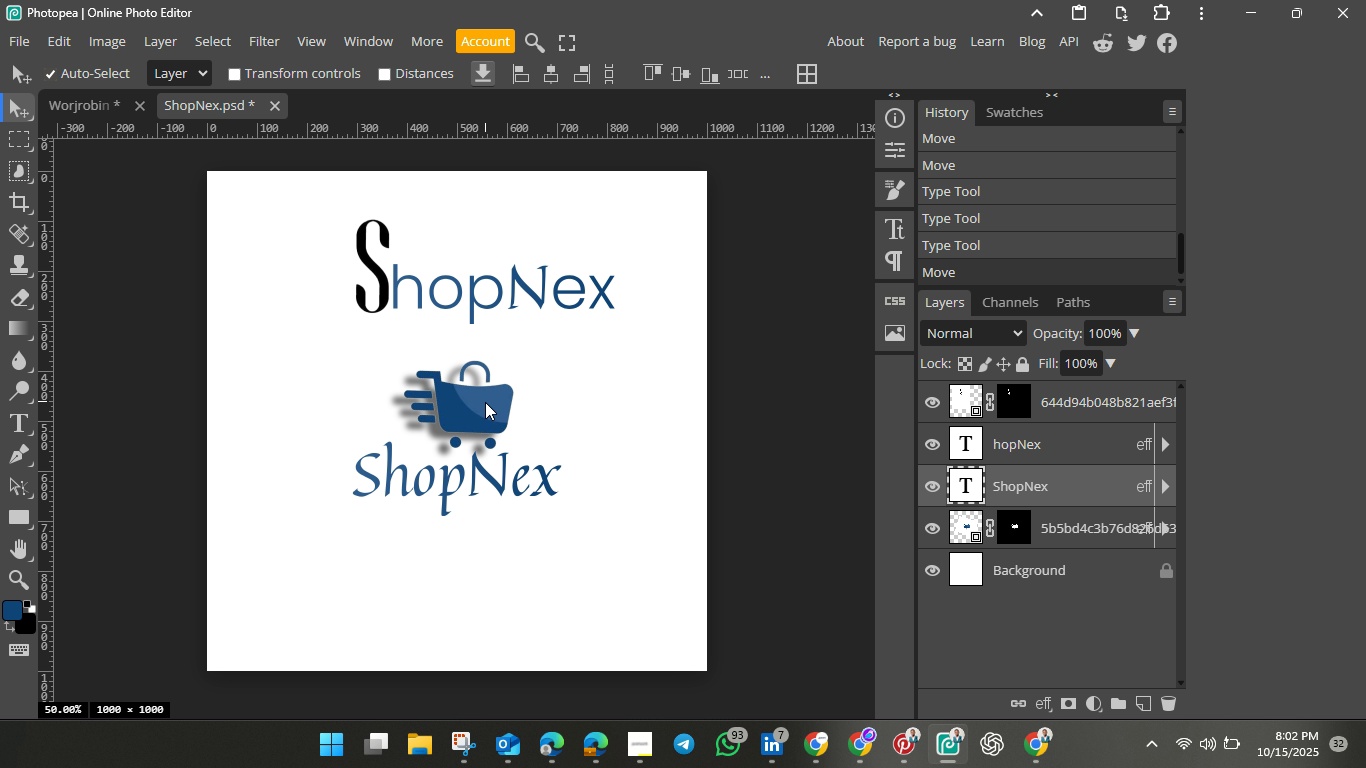 
double_click([493, 472])
 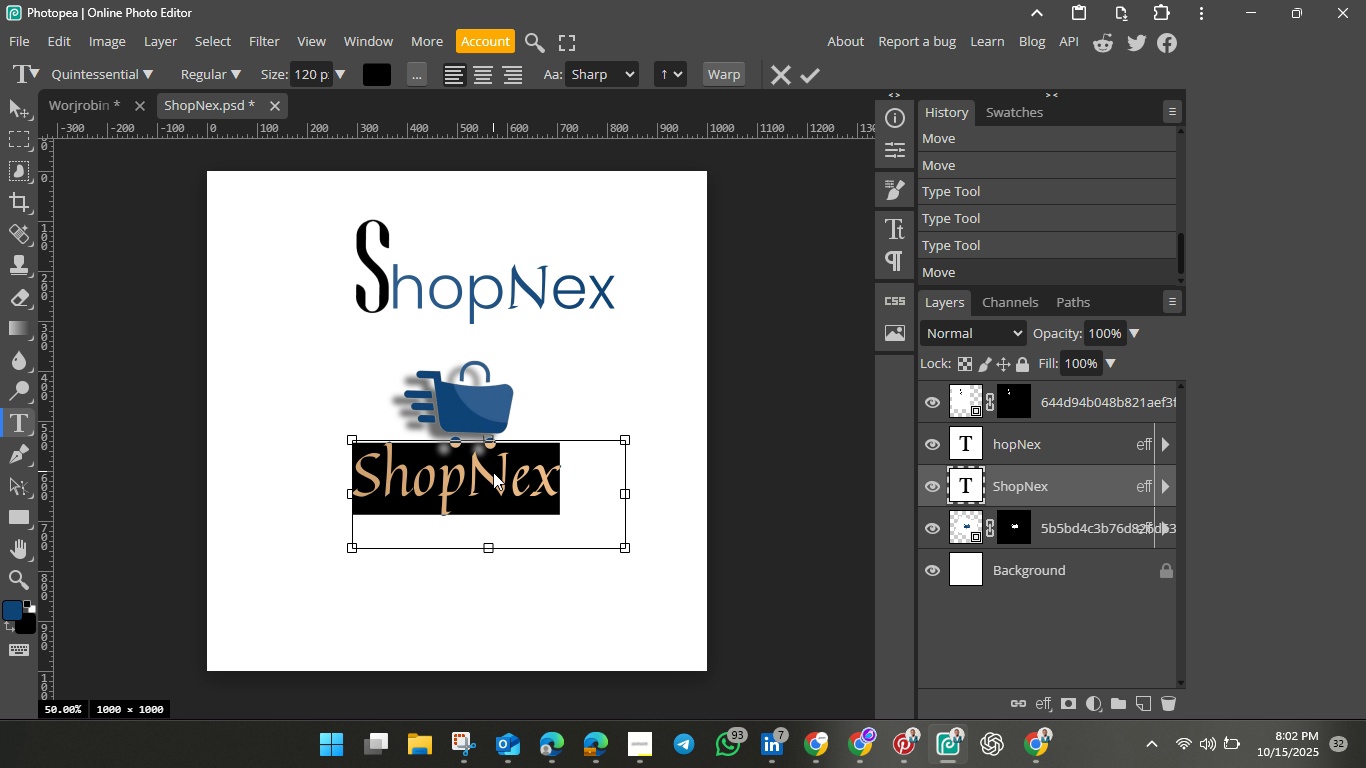 
triple_click([493, 472])
 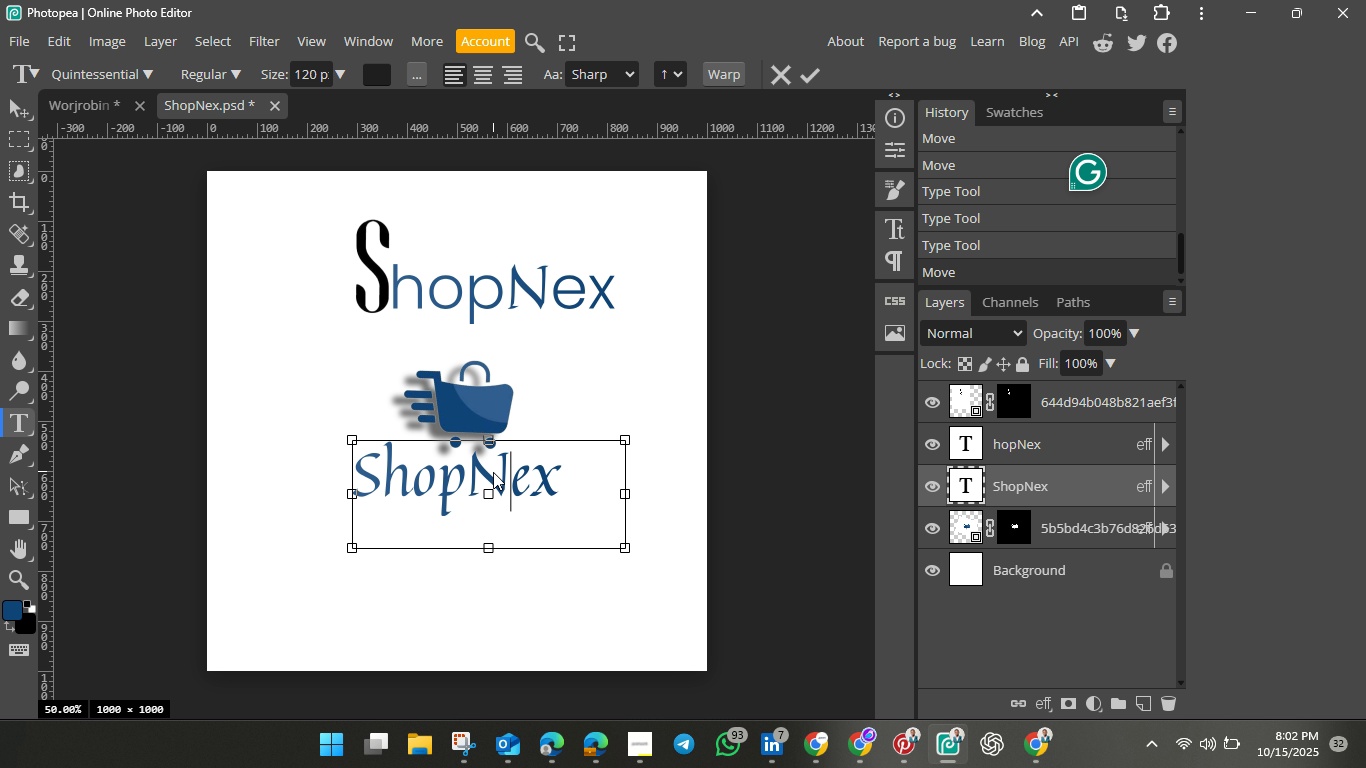 
double_click([493, 472])
 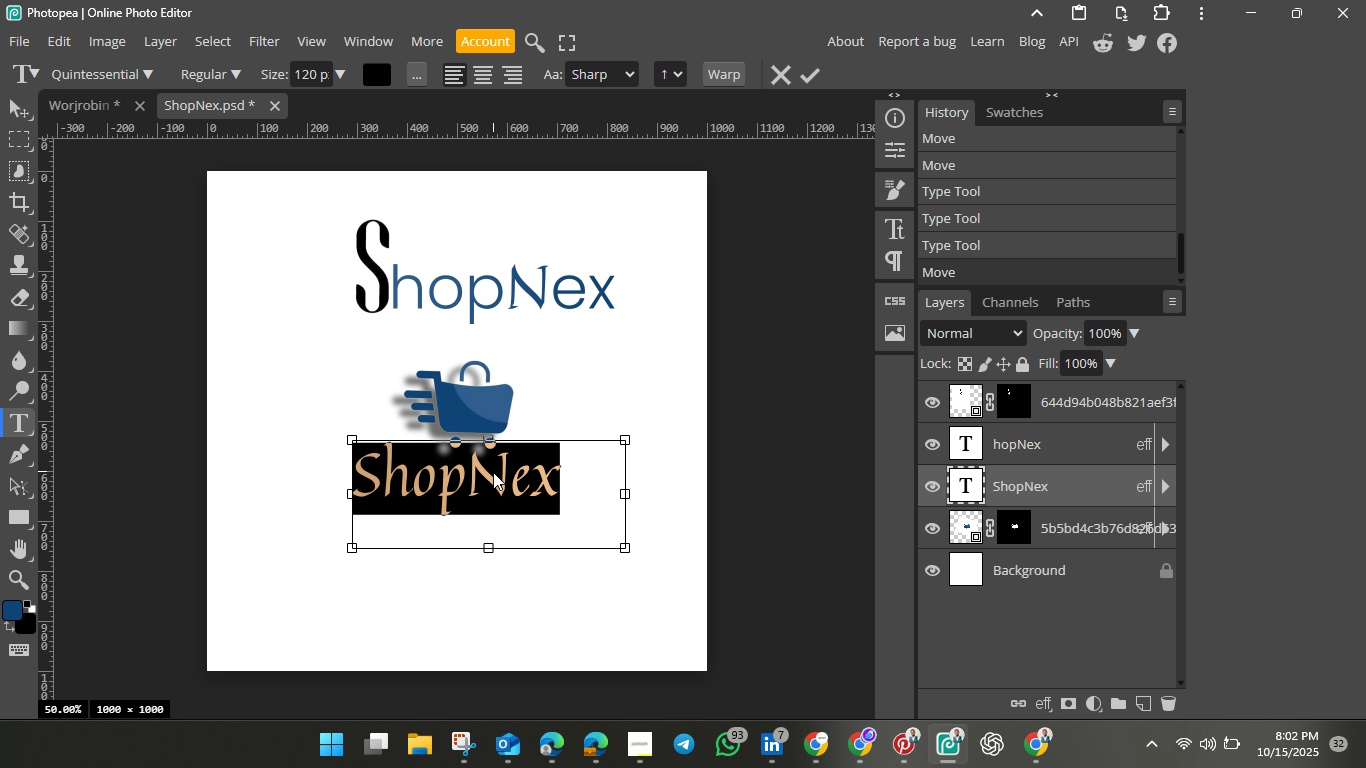 
triple_click([493, 472])
 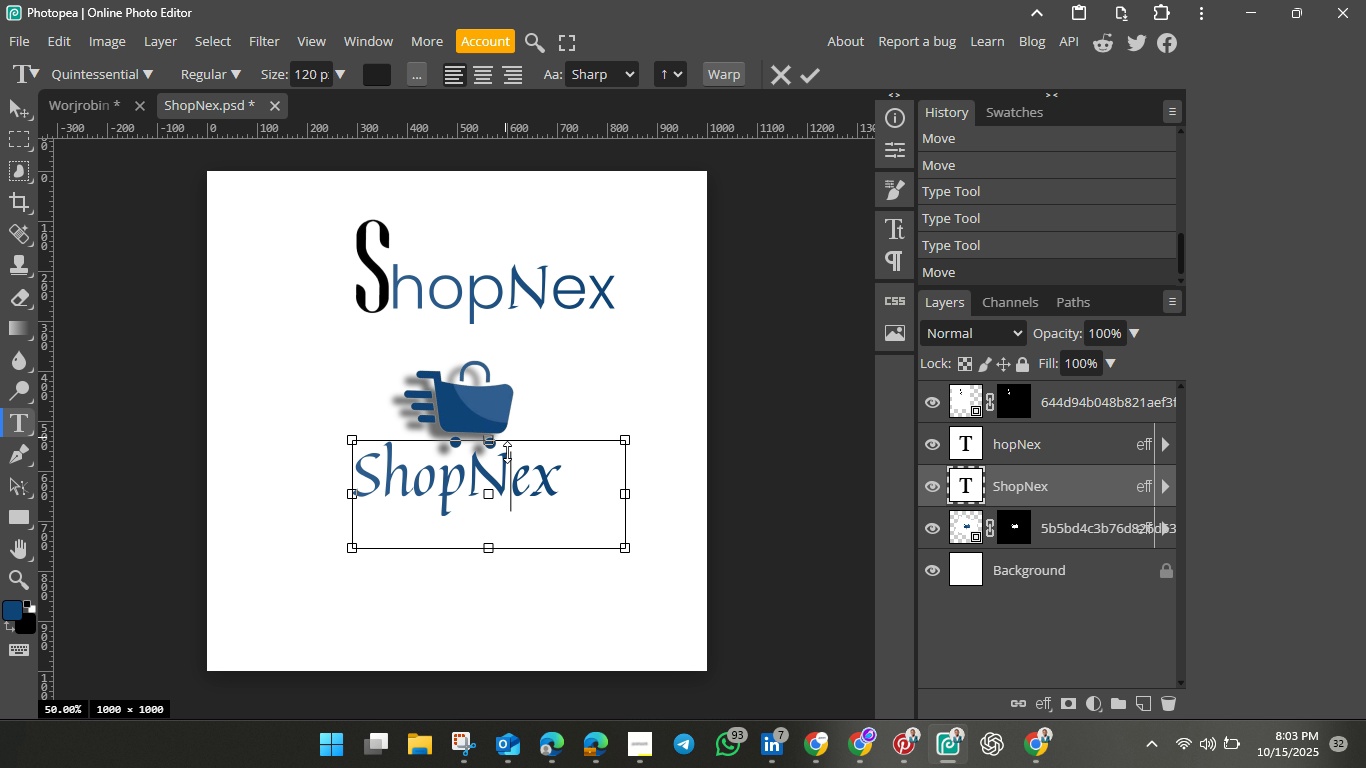 
key(Control+A)
 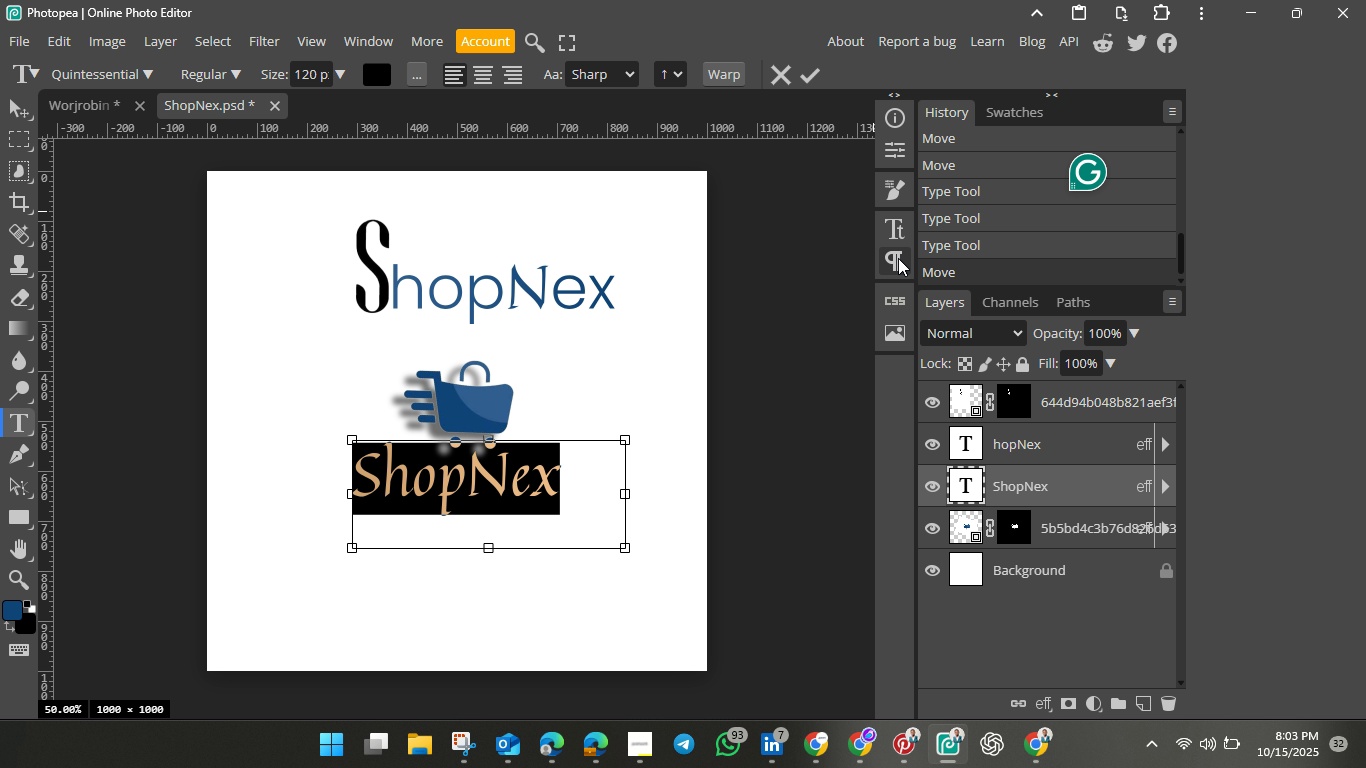 
left_click([900, 222])
 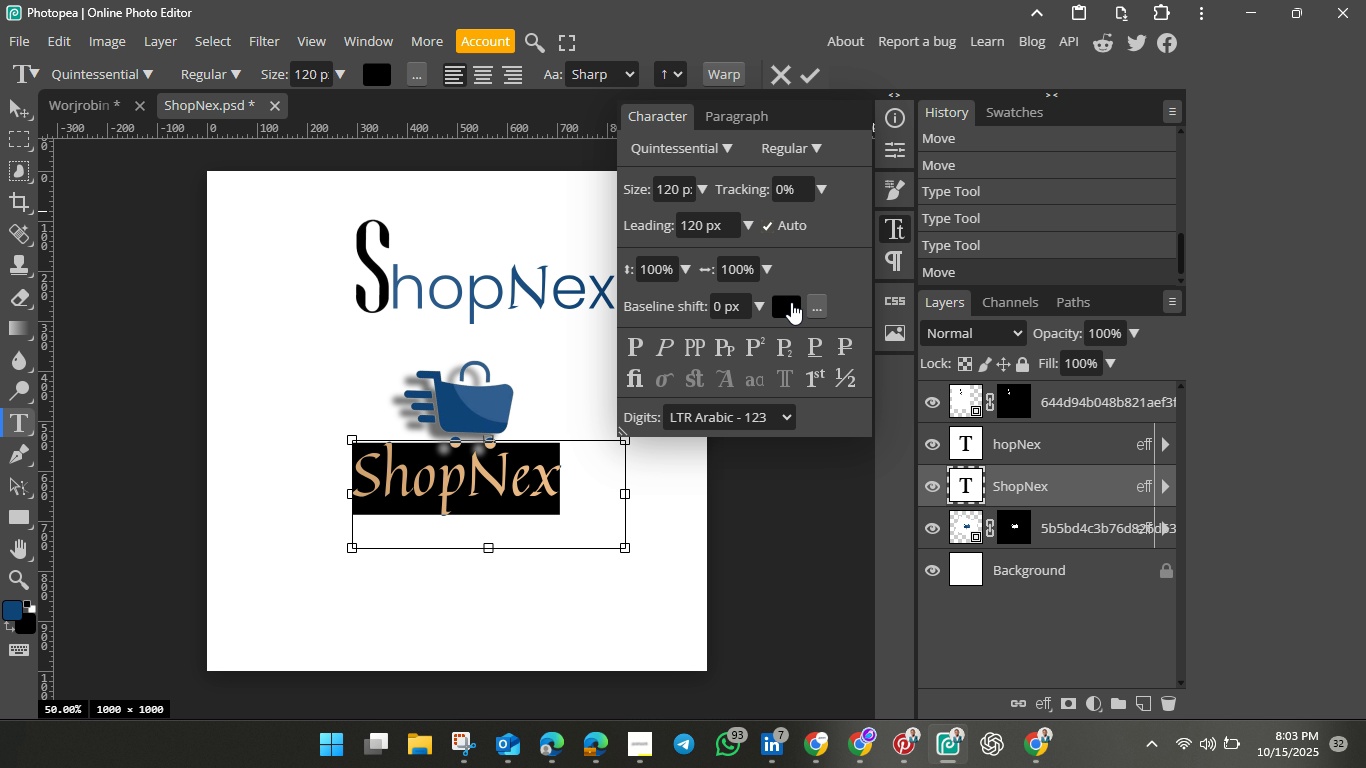 
left_click([791, 302])
 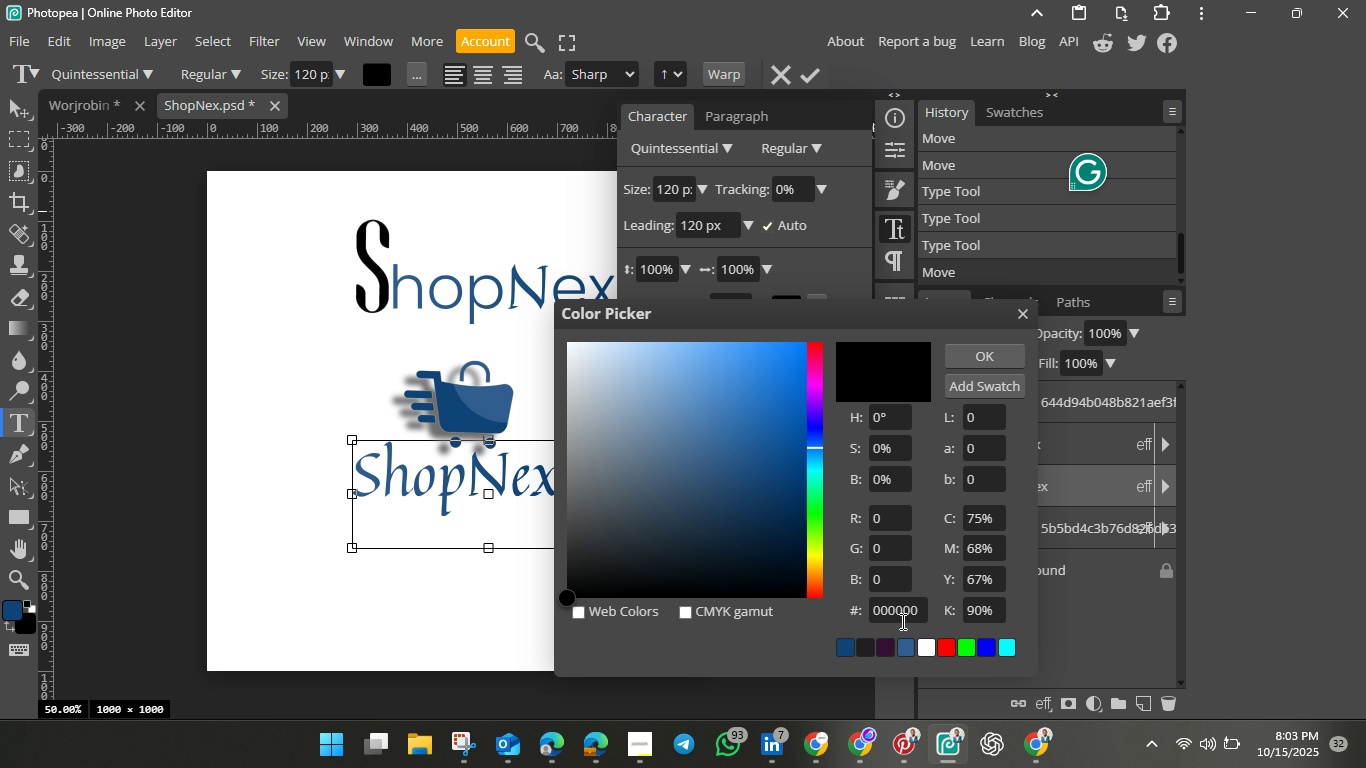 
double_click([905, 611])
 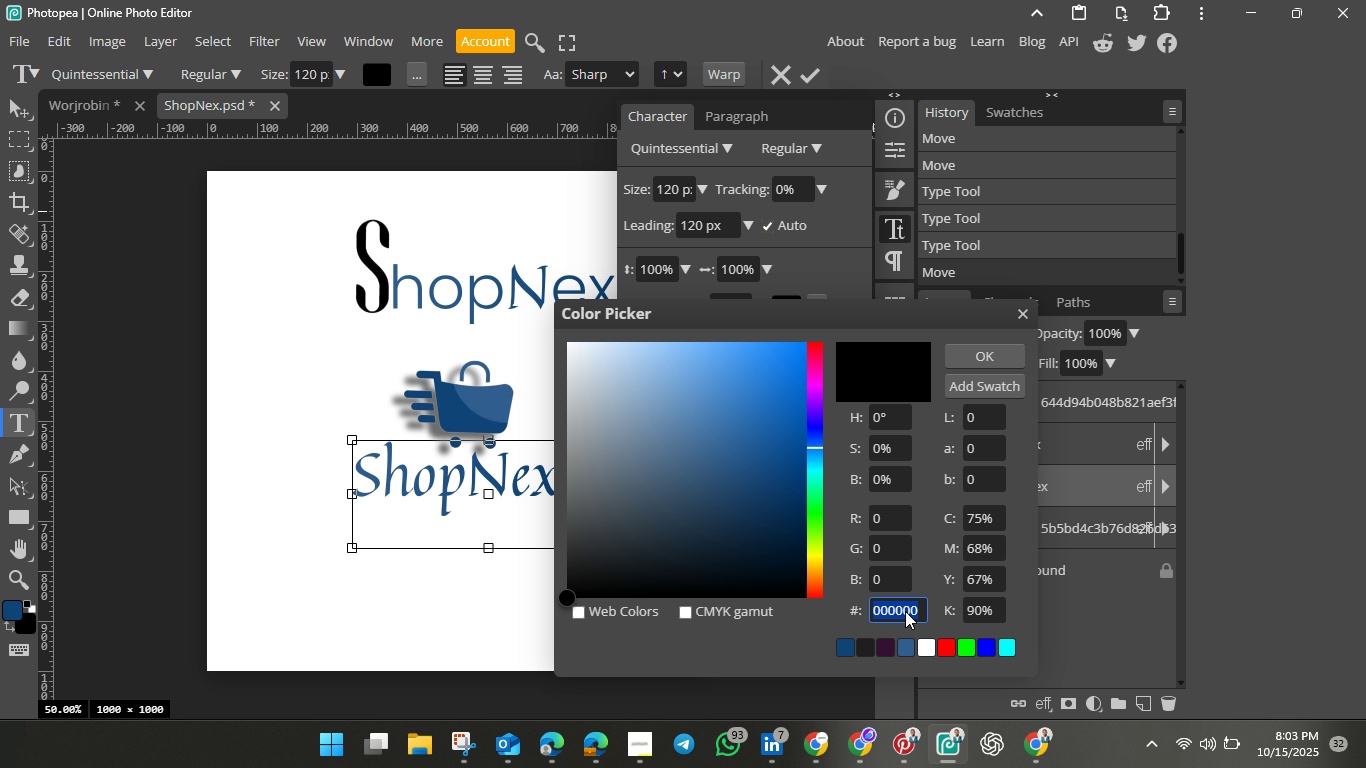 
key(Backspace)
 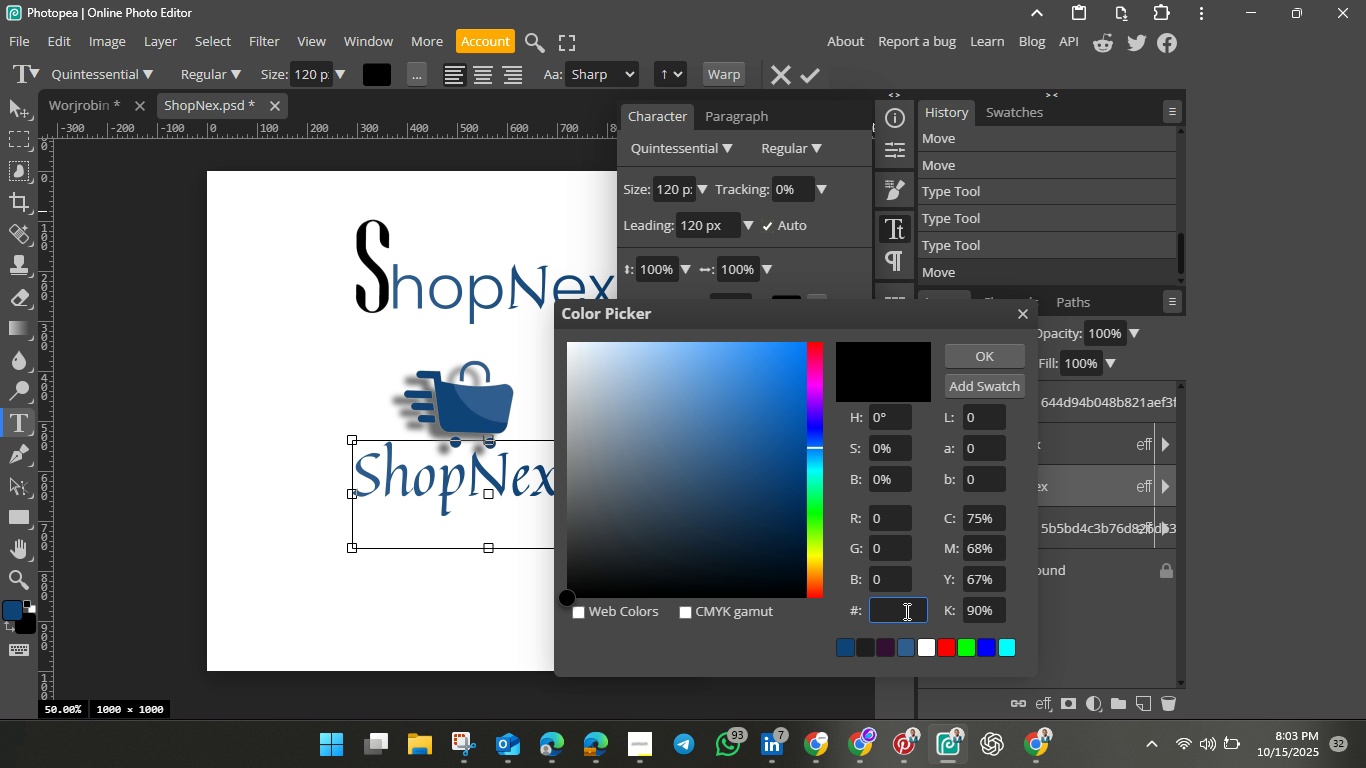 
wait(10.93)
 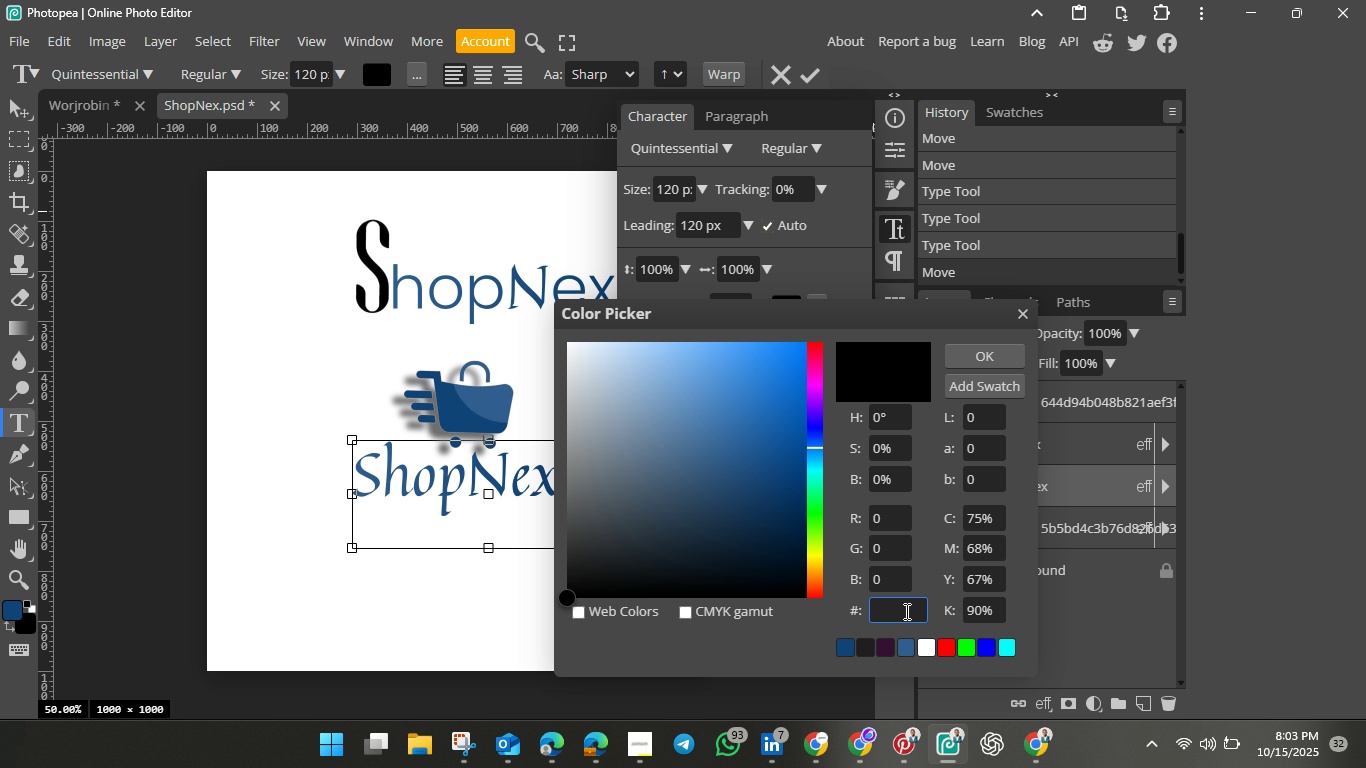 
hold_key(key=0, duration=0.35)
 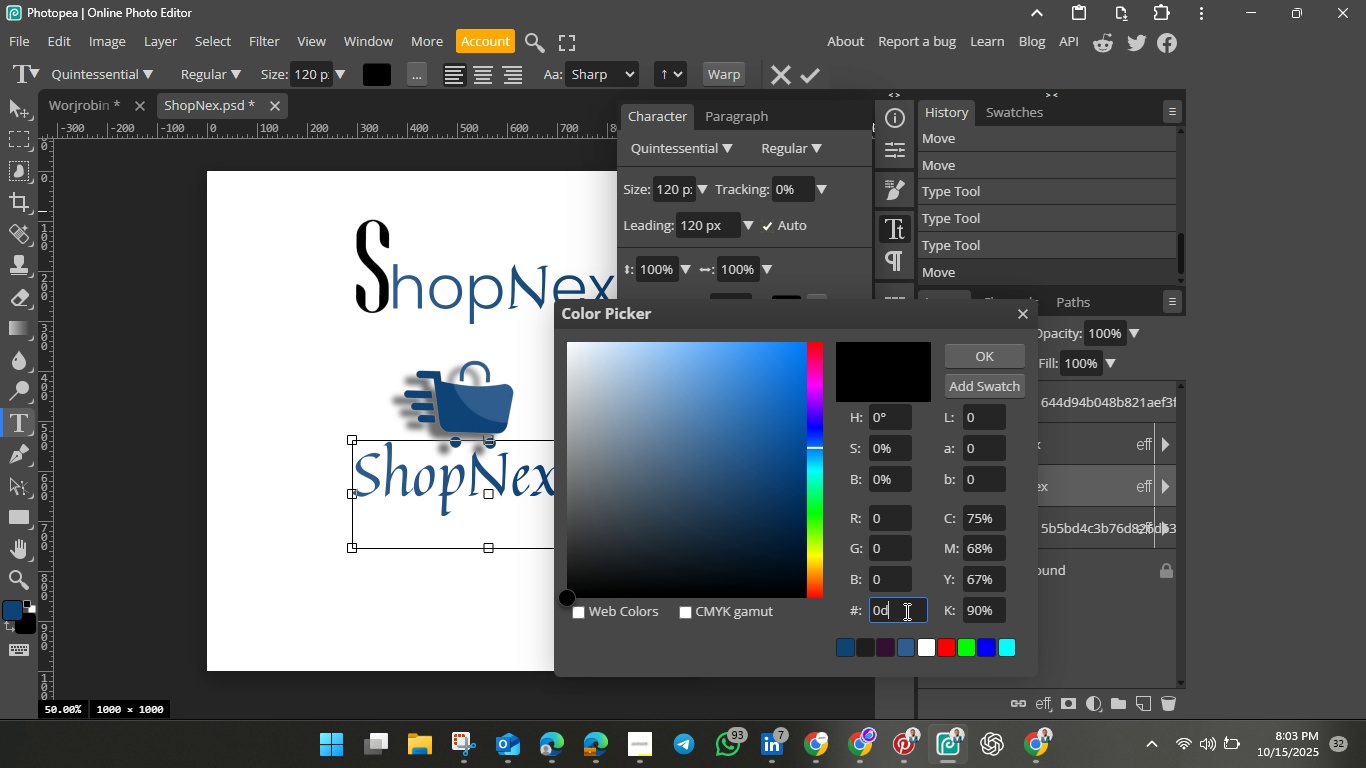 
key(D)
 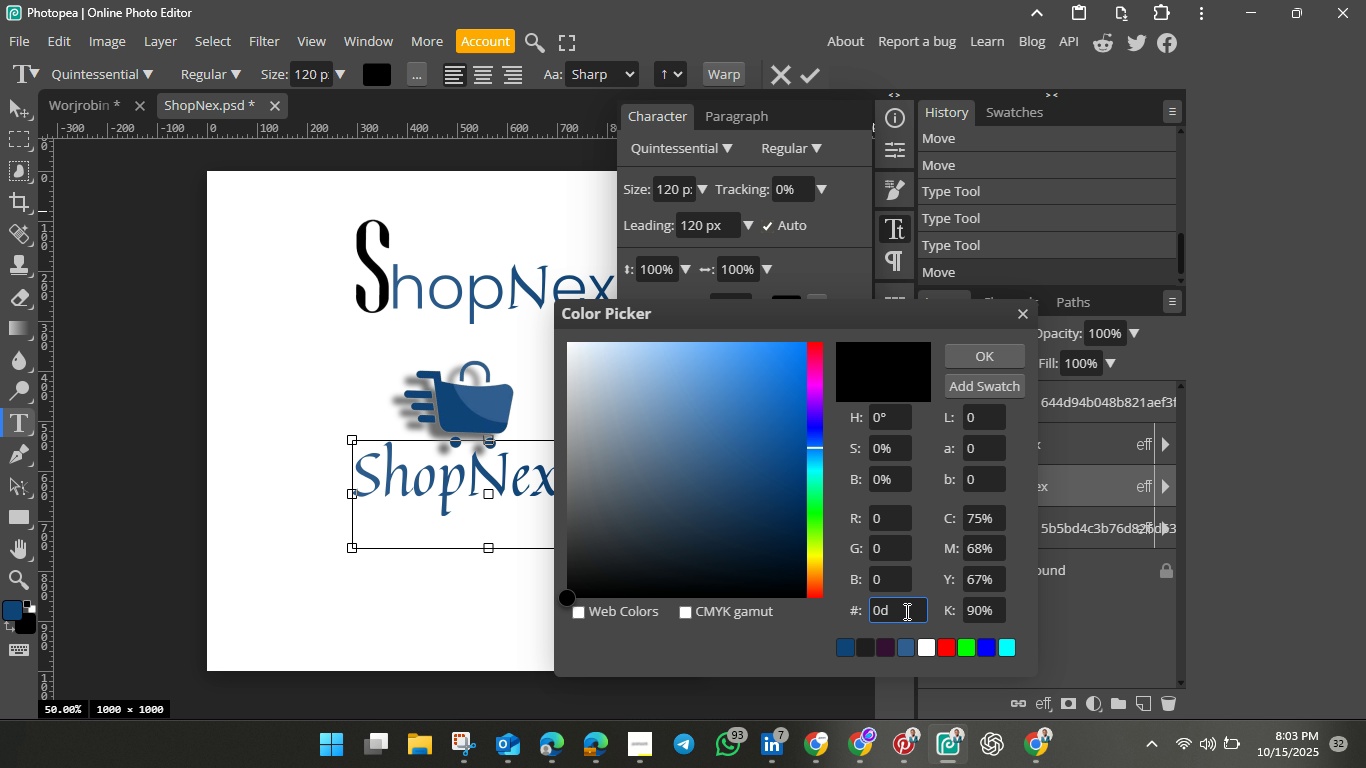 
type(99ff)
 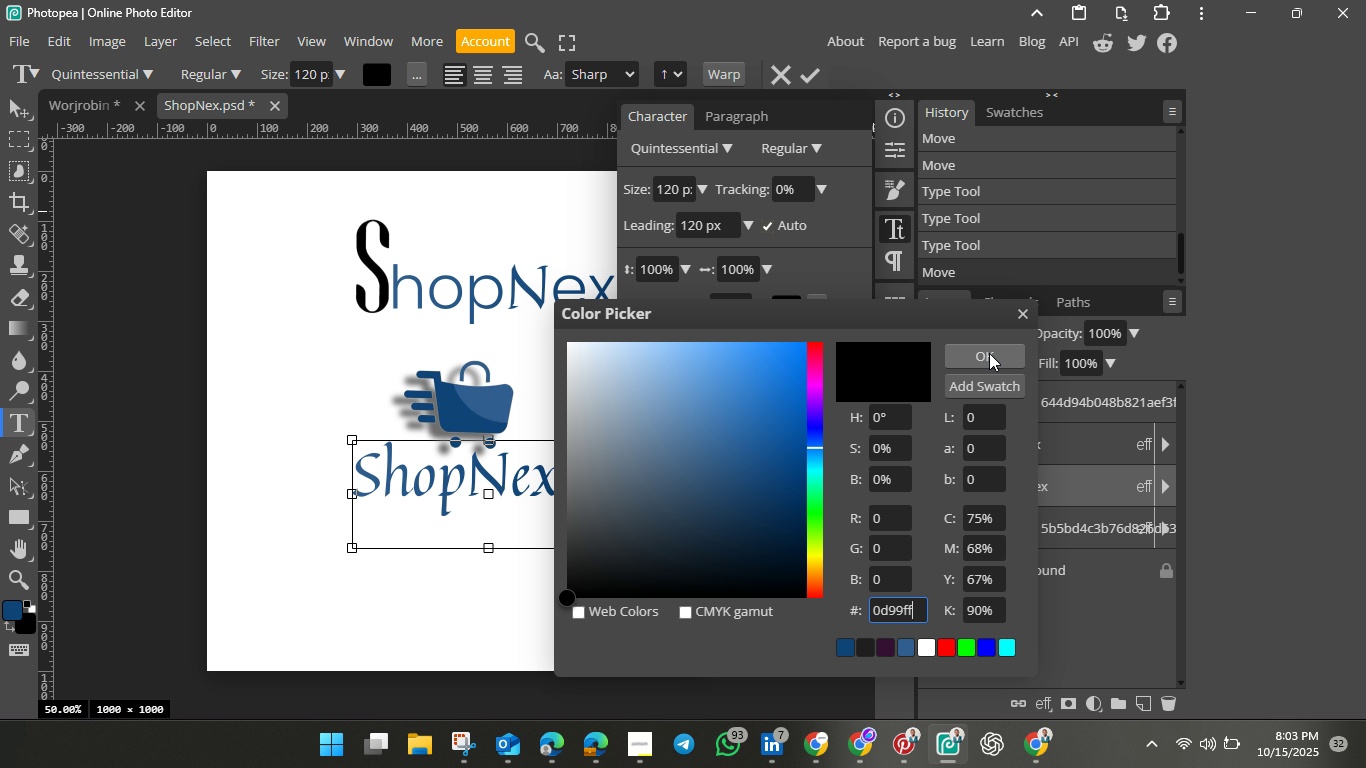 
left_click([989, 353])
 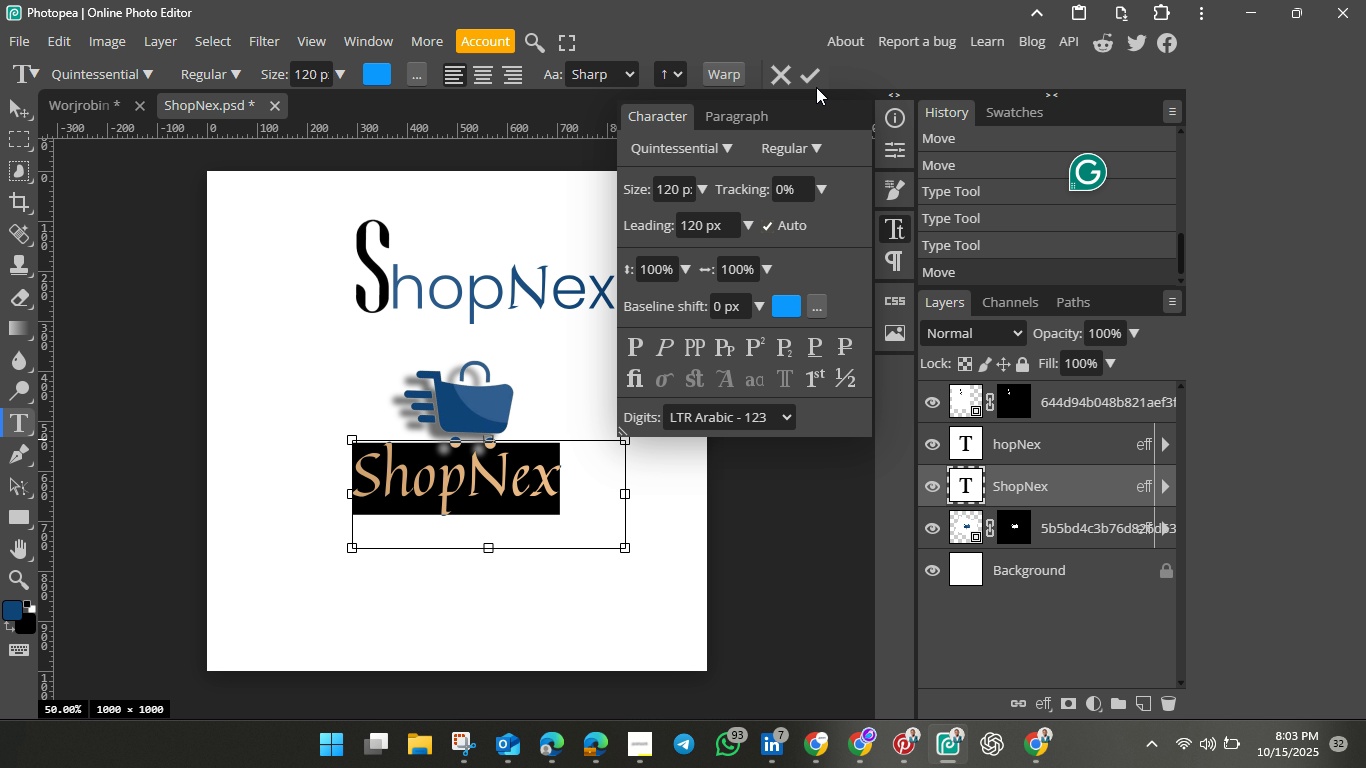 
left_click([811, 77])
 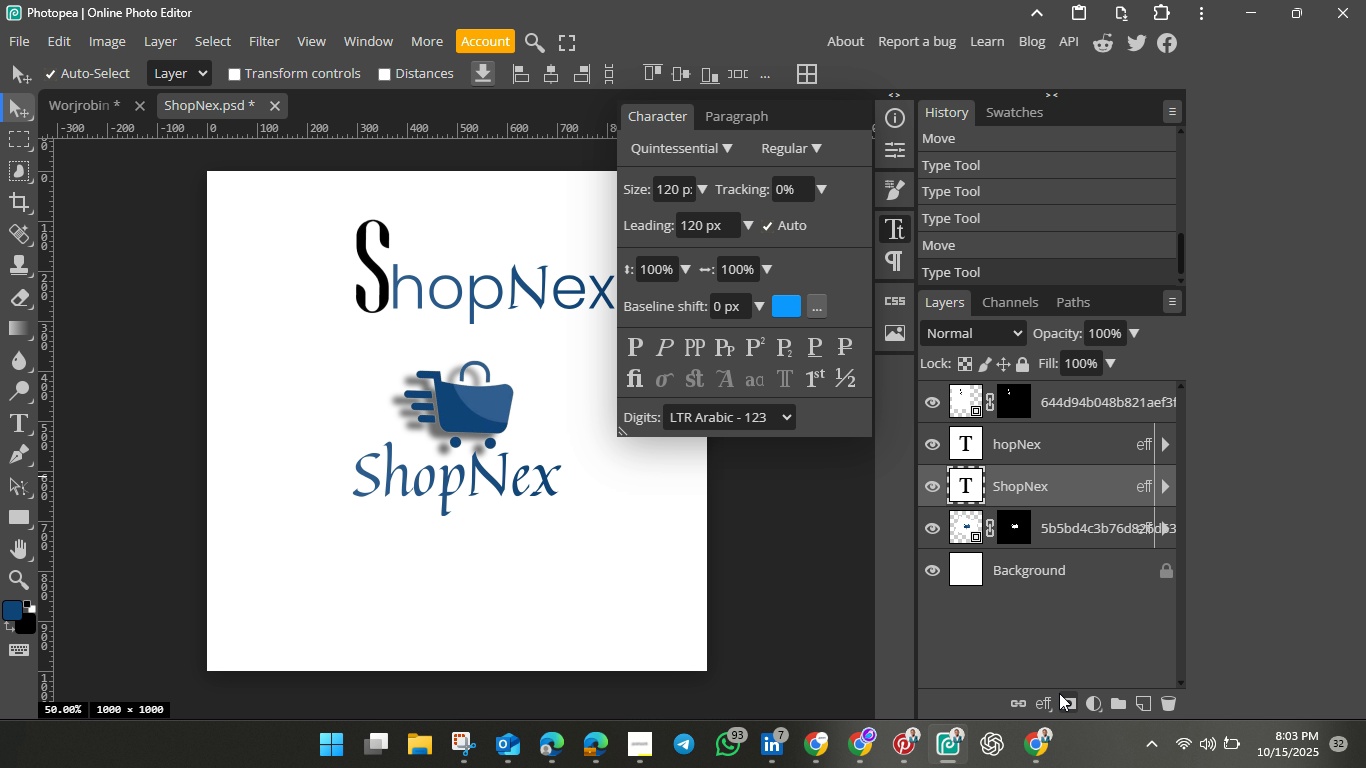 
left_click([1047, 703])
 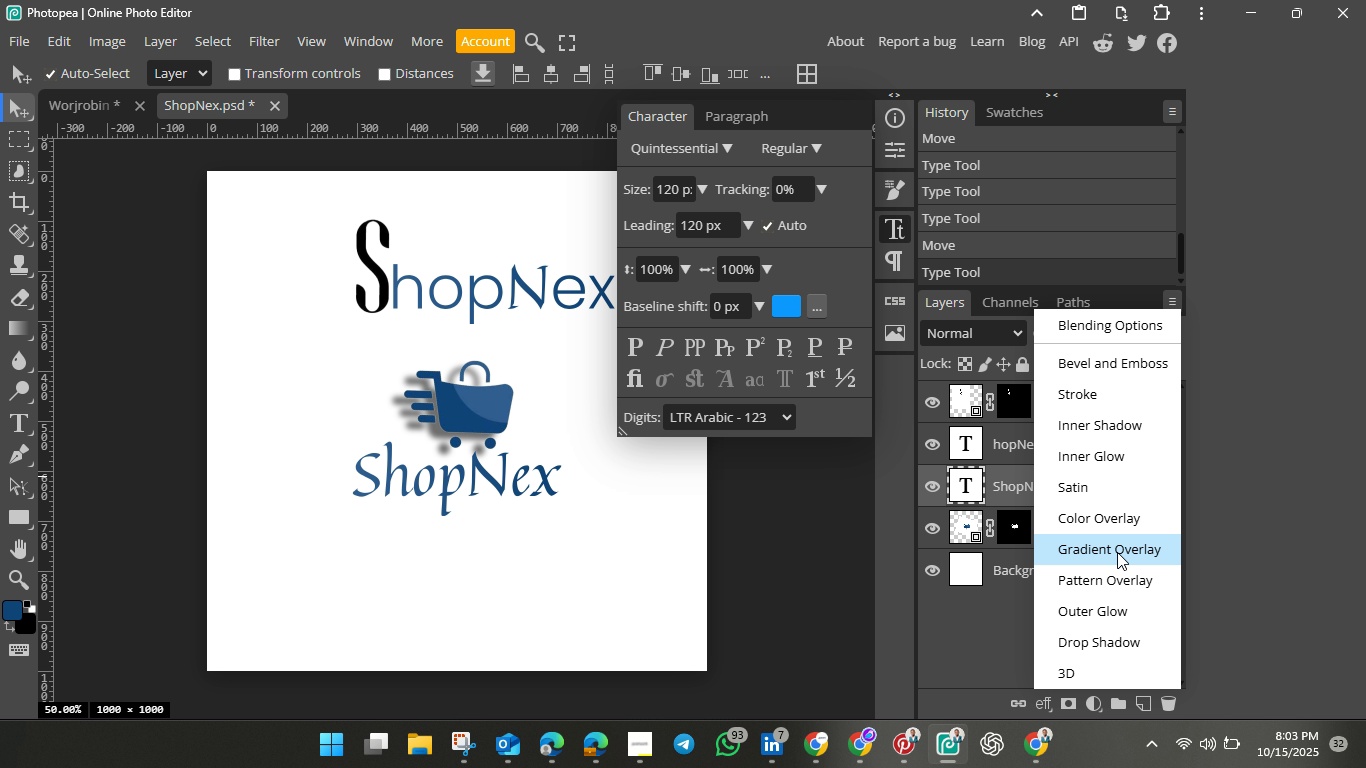 
left_click([1117, 552])
 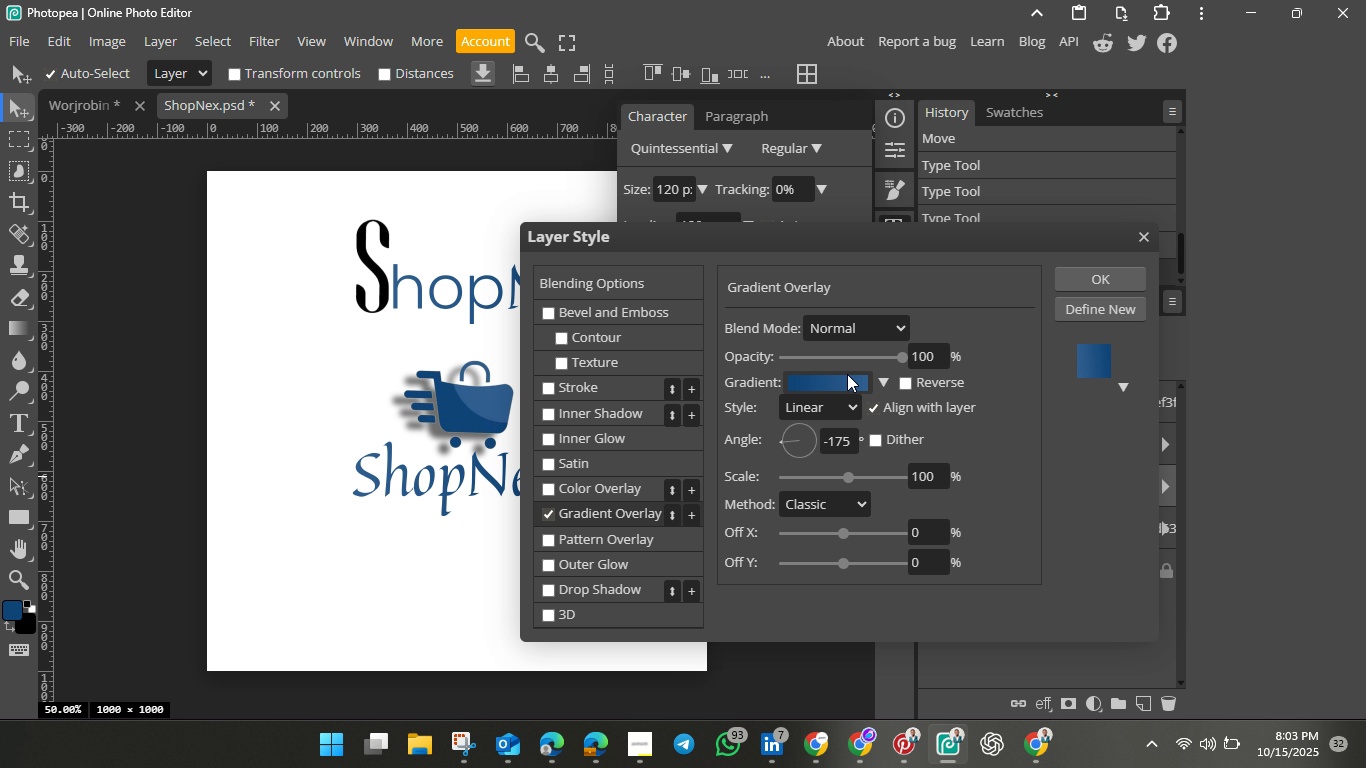 
left_click([847, 374])
 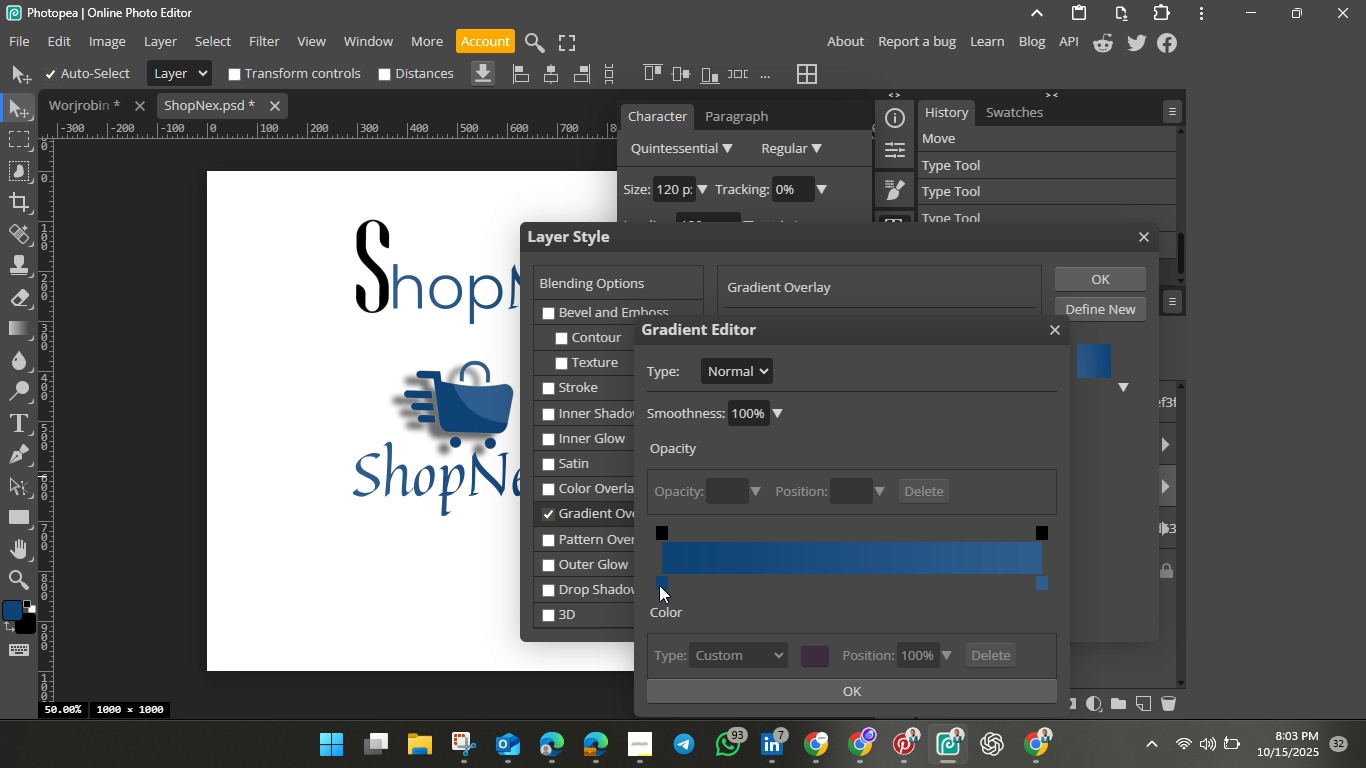 
left_click([663, 585])
 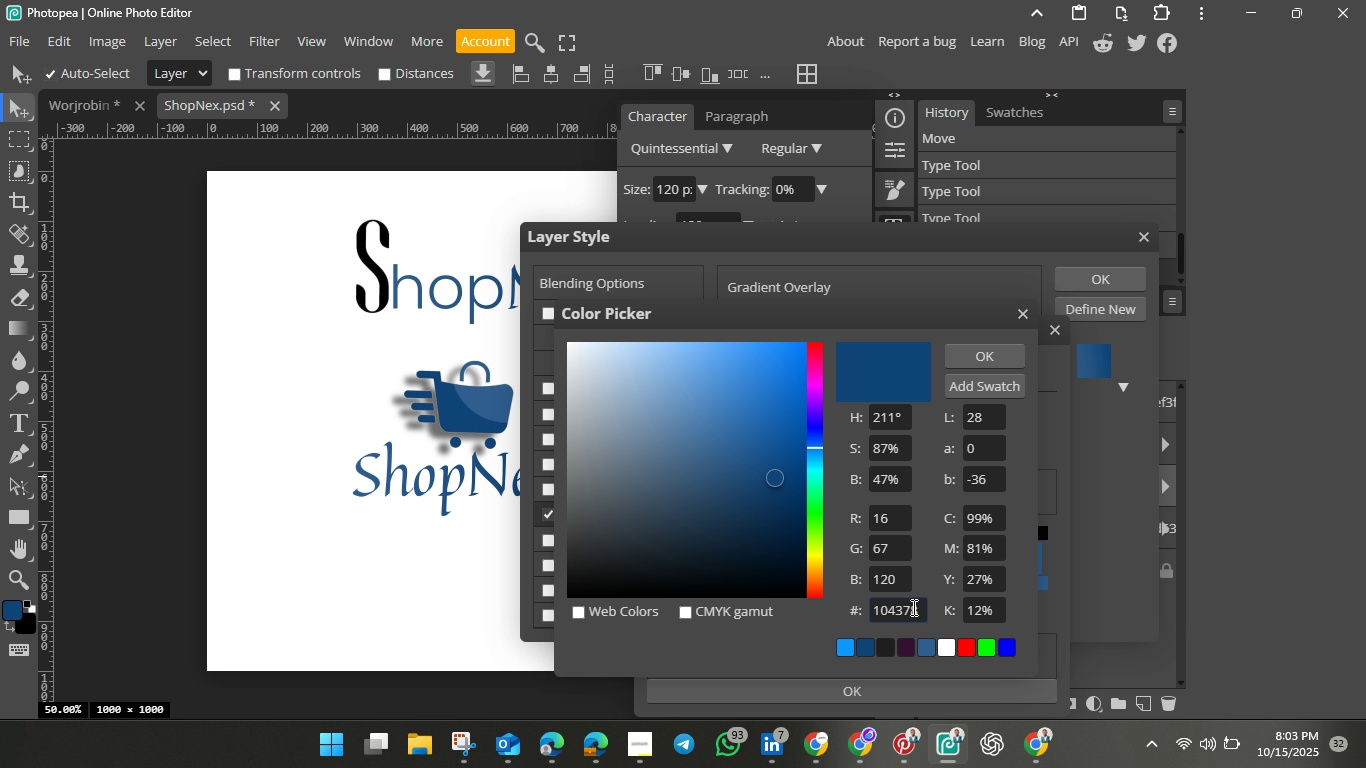 
double_click([910, 605])
 